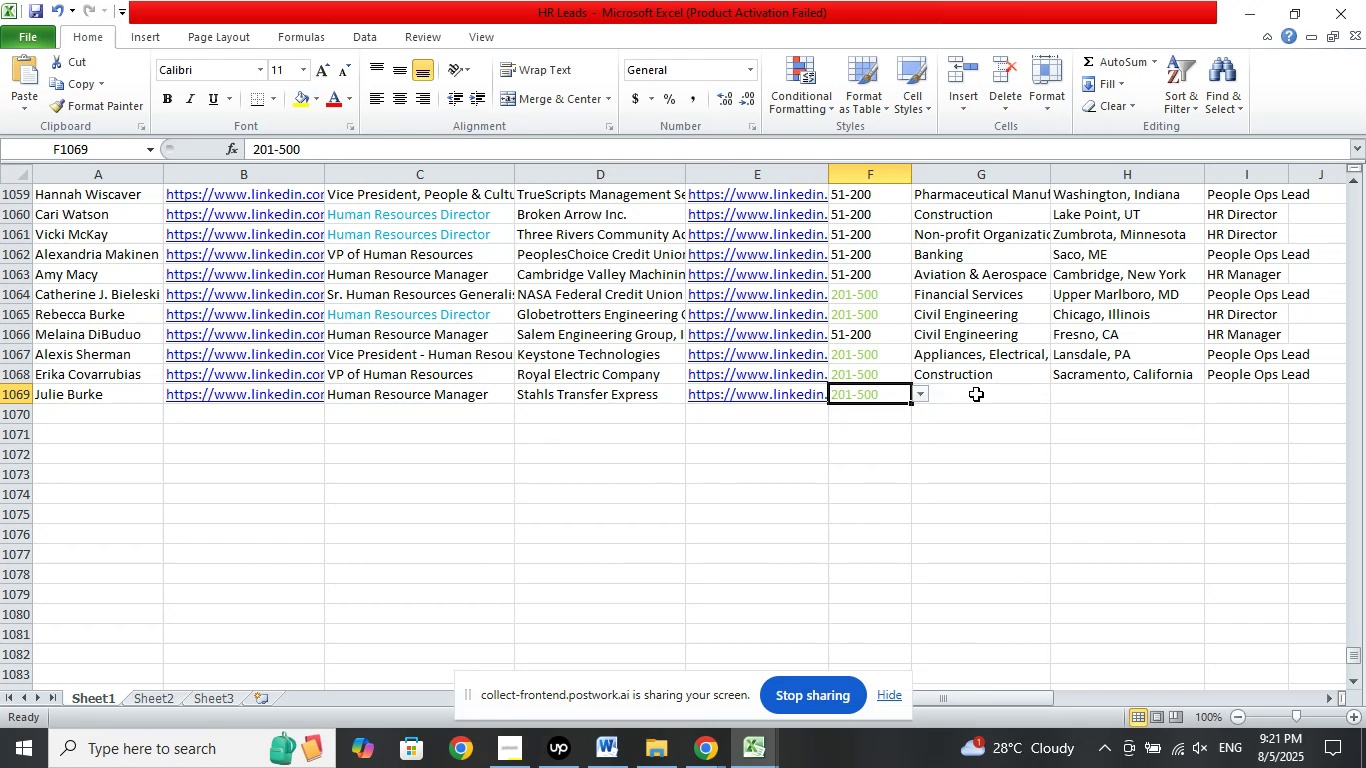 
double_click([976, 394])
 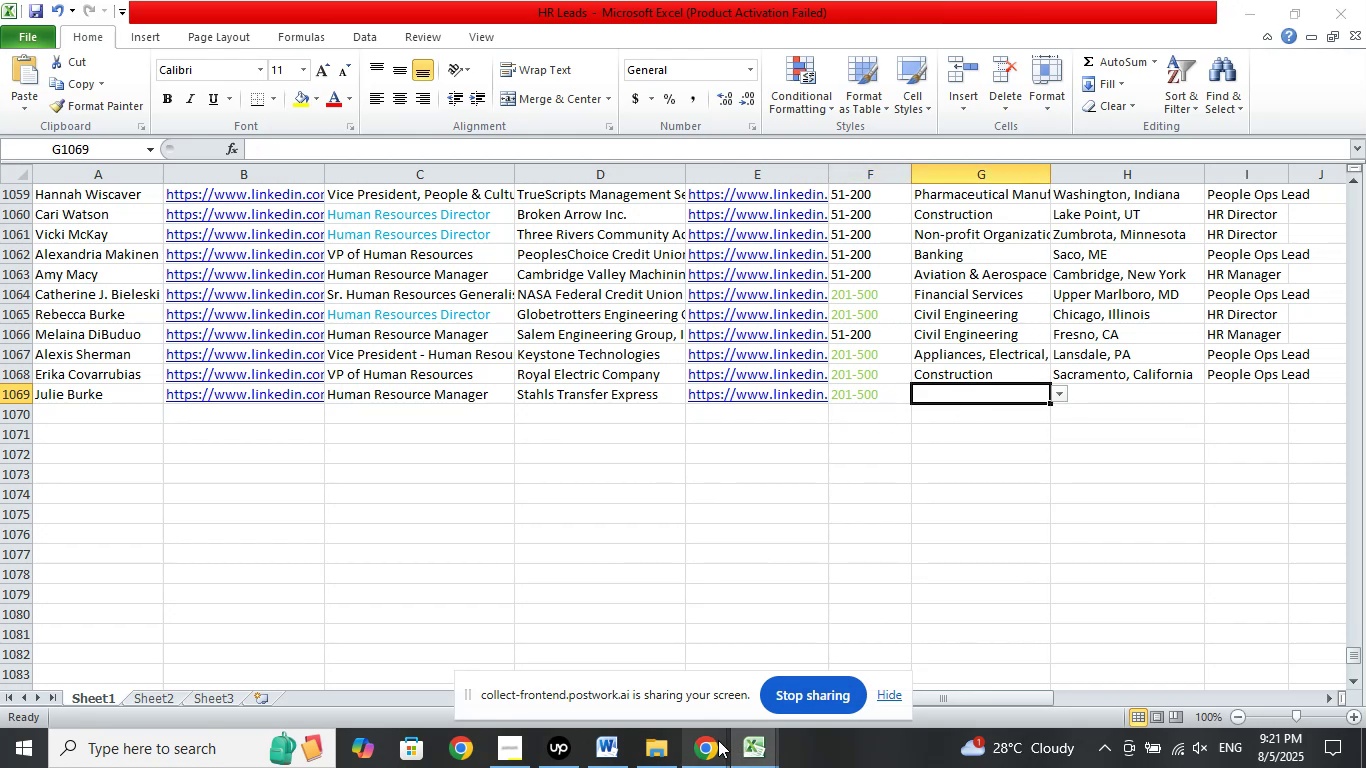 
double_click([655, 649])
 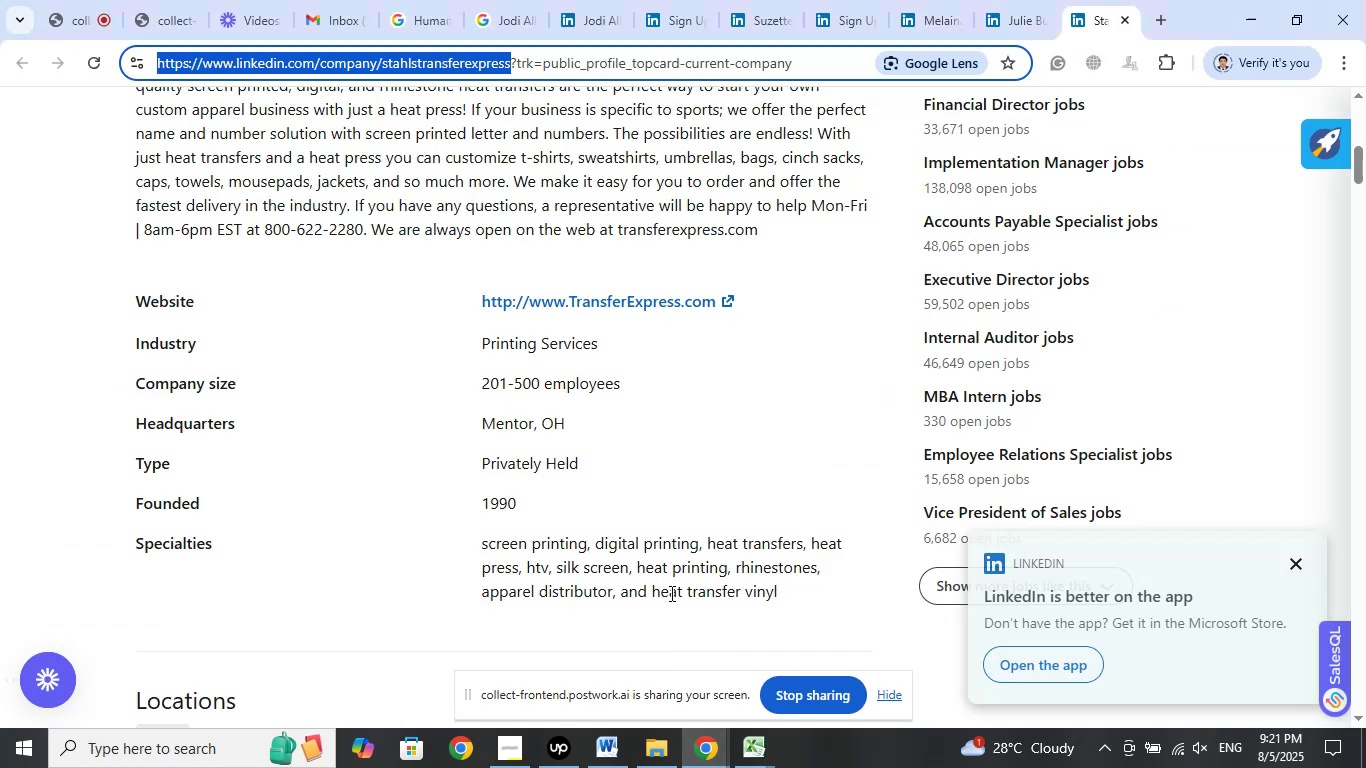 
left_click_drag(start_coordinate=[472, 342], to_coordinate=[652, 342])
 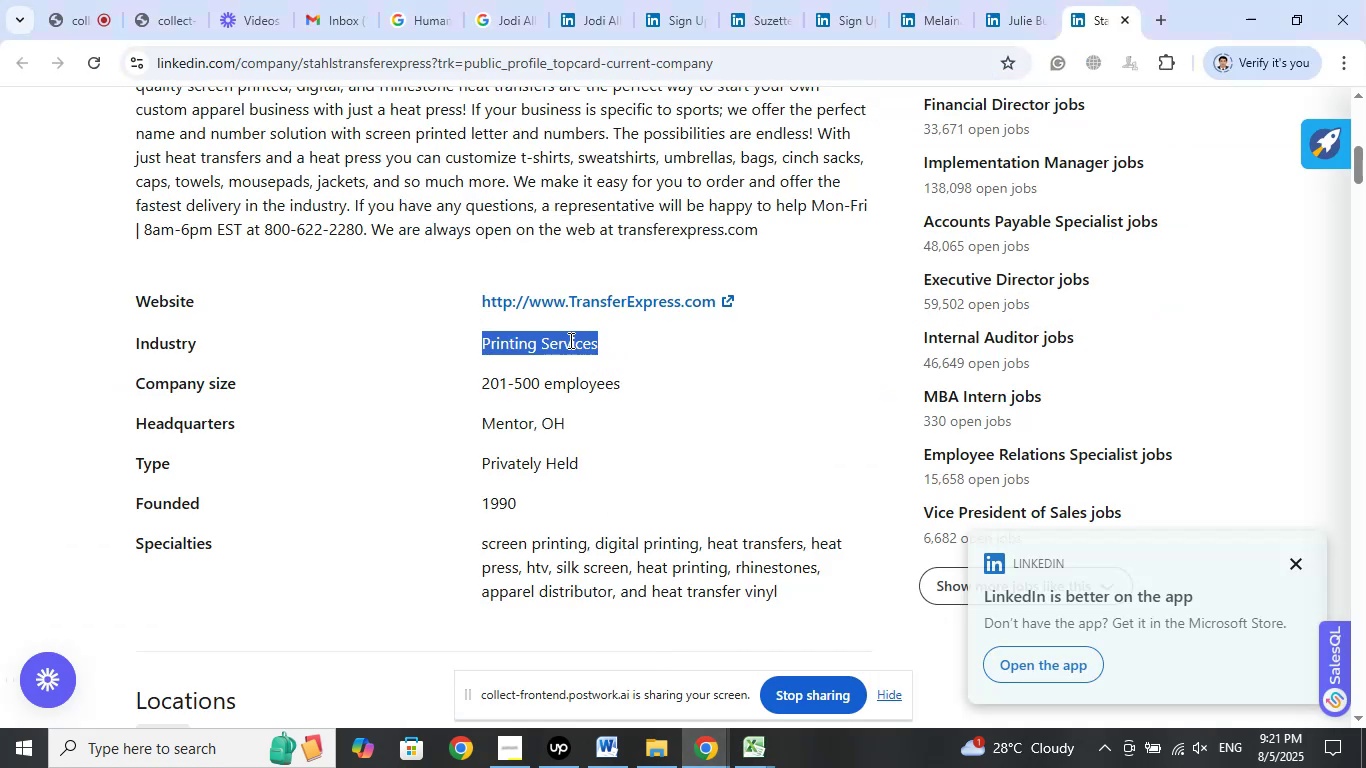 
right_click([569, 340])
 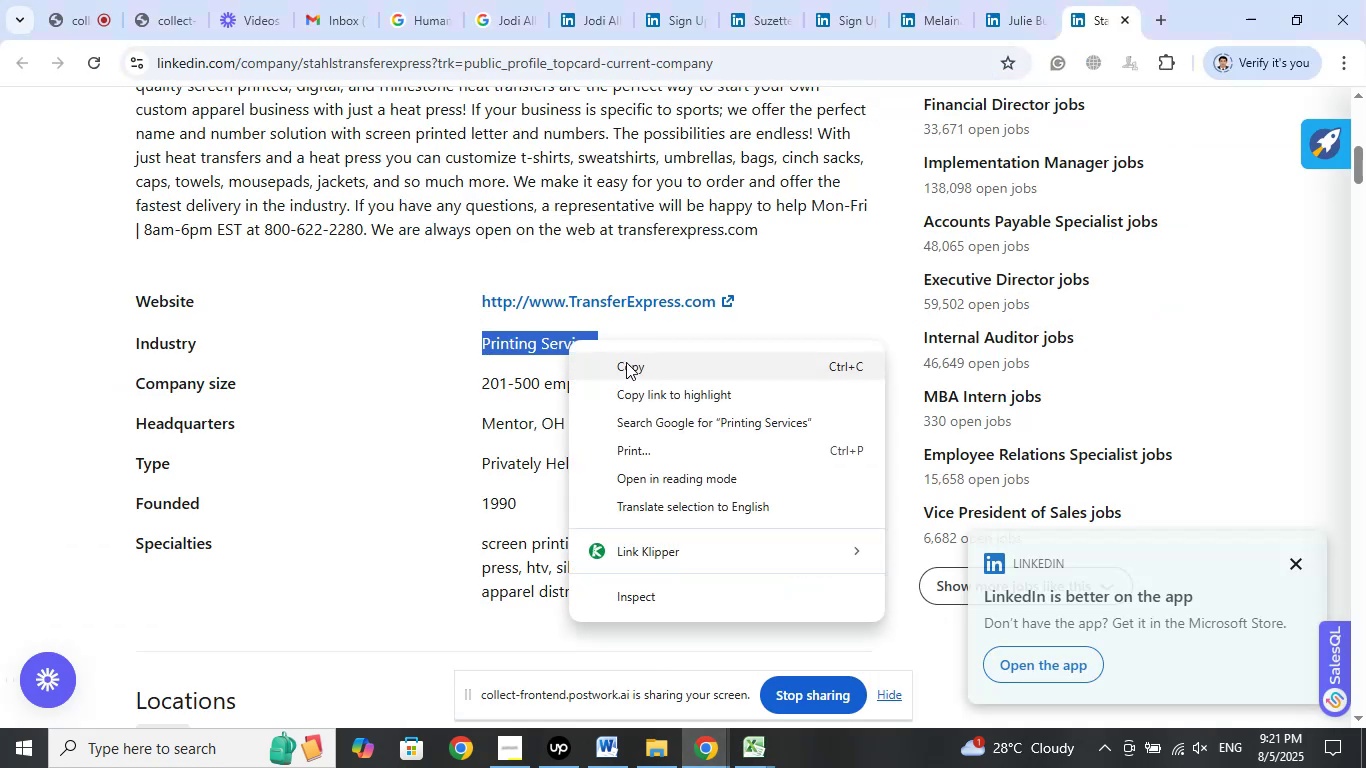 
left_click([626, 362])
 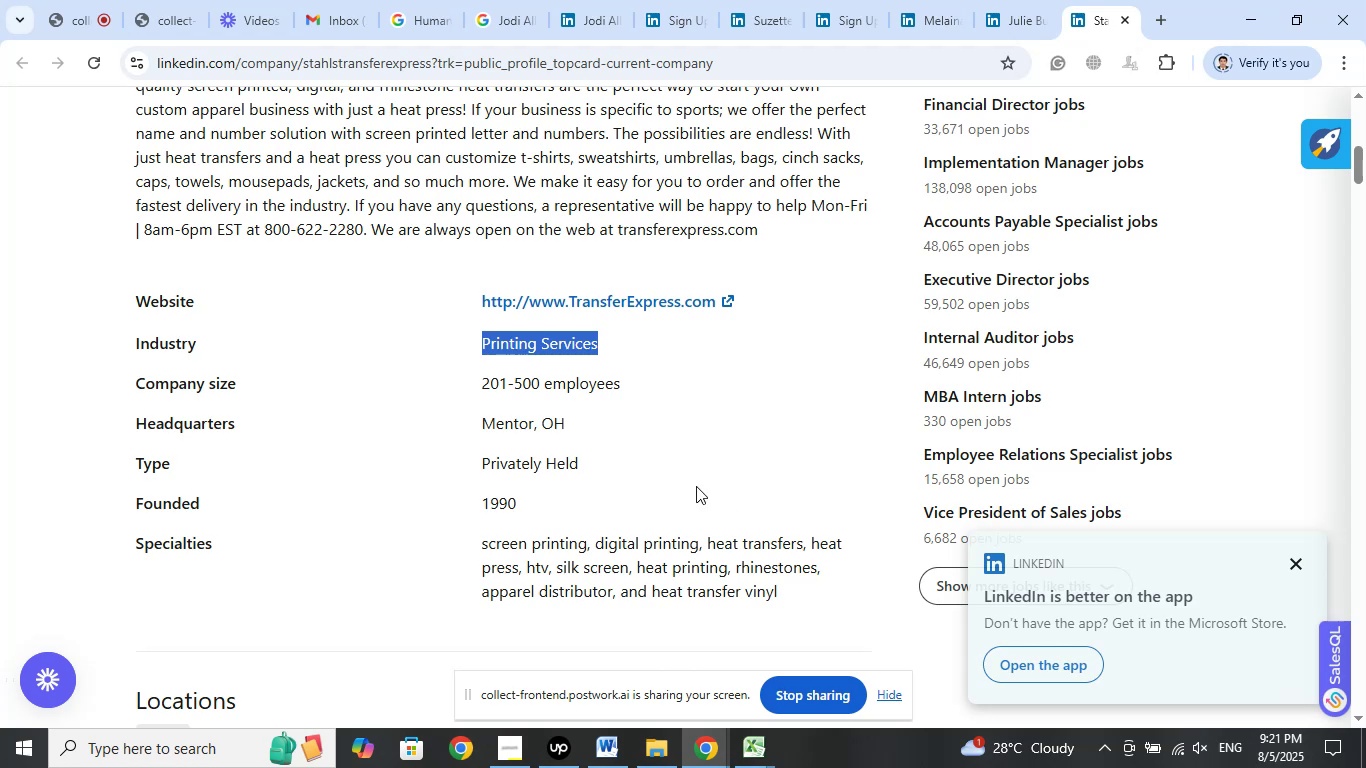 
left_click([757, 752])
 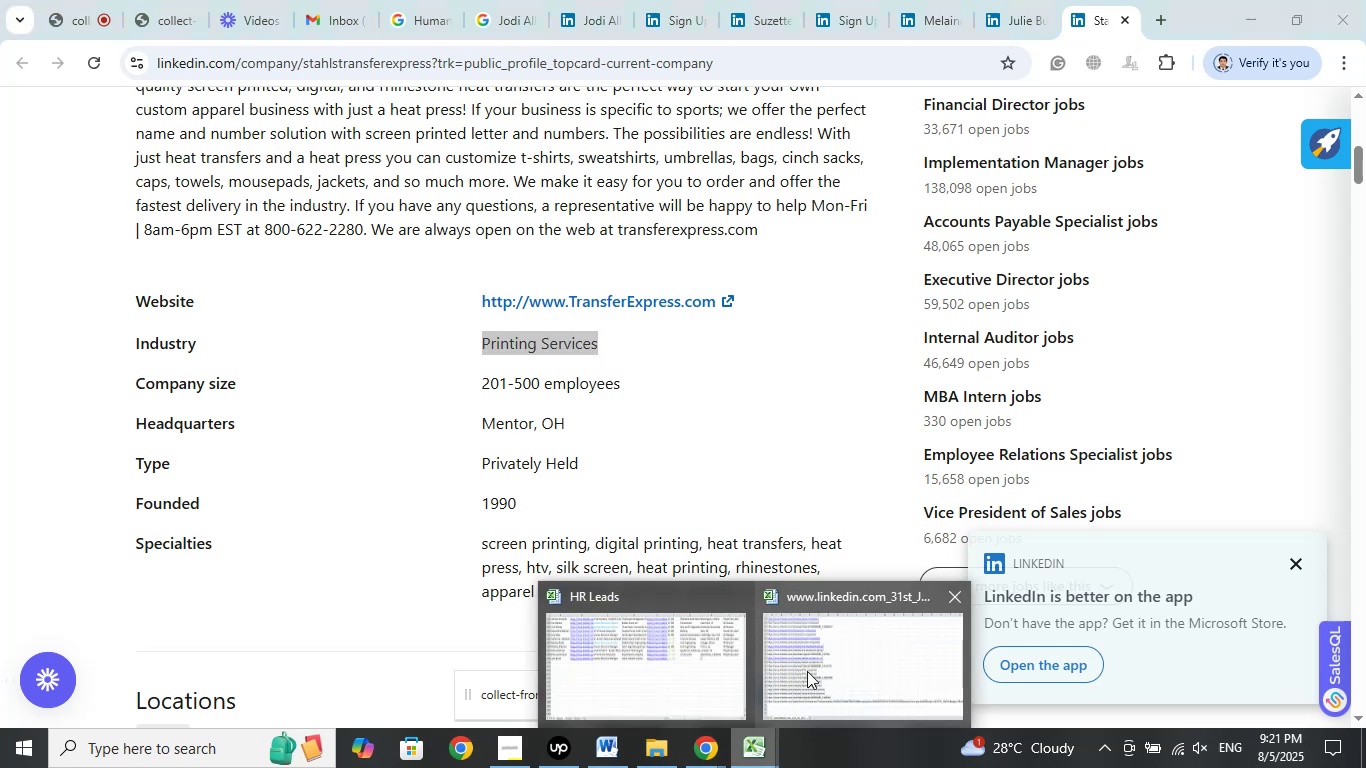 
left_click([813, 659])
 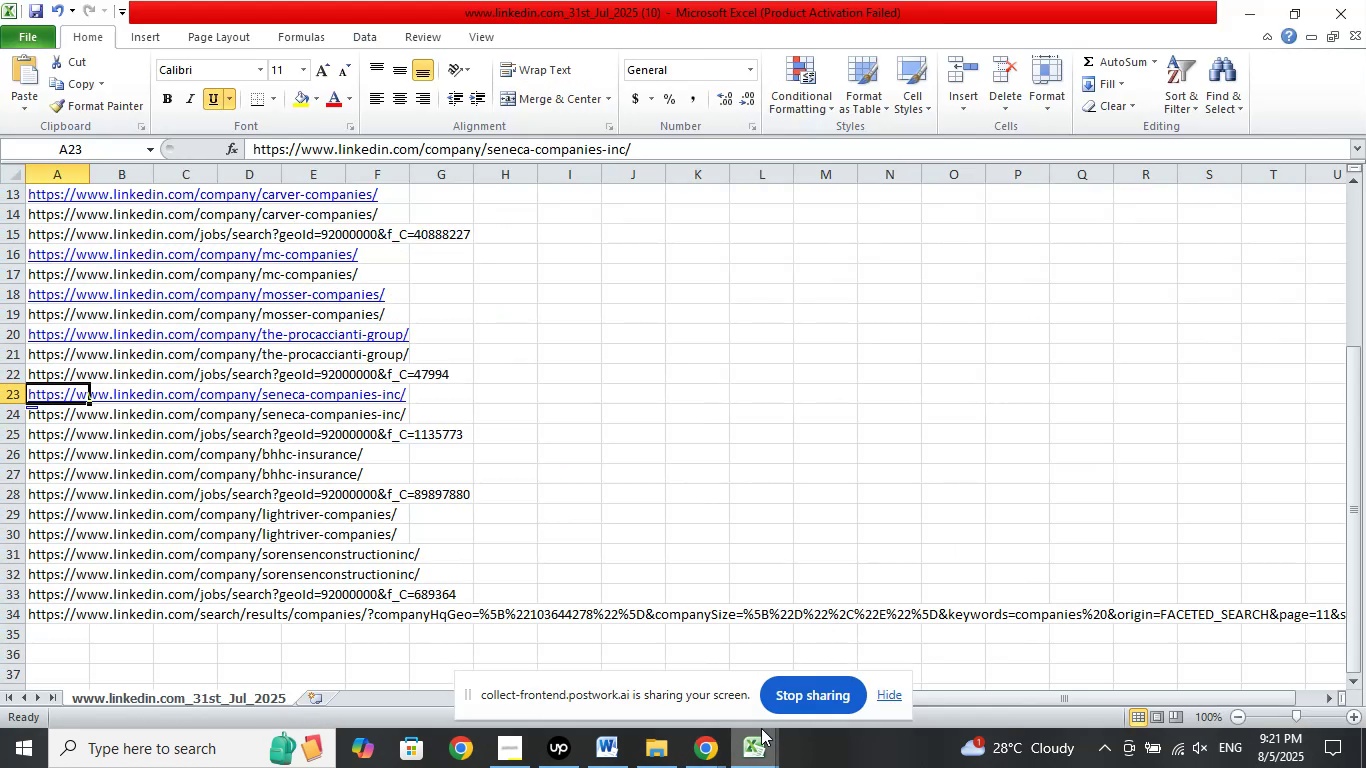 
left_click([753, 742])
 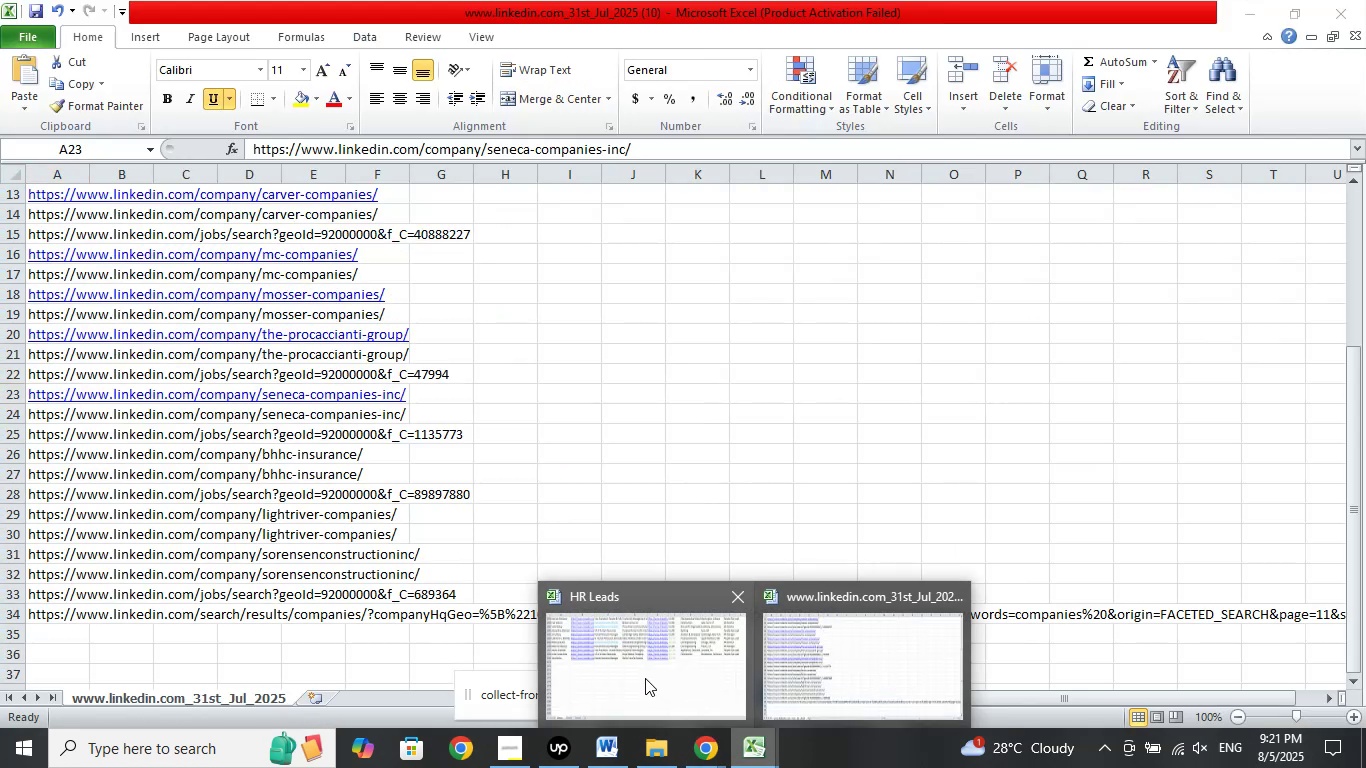 
left_click([645, 678])
 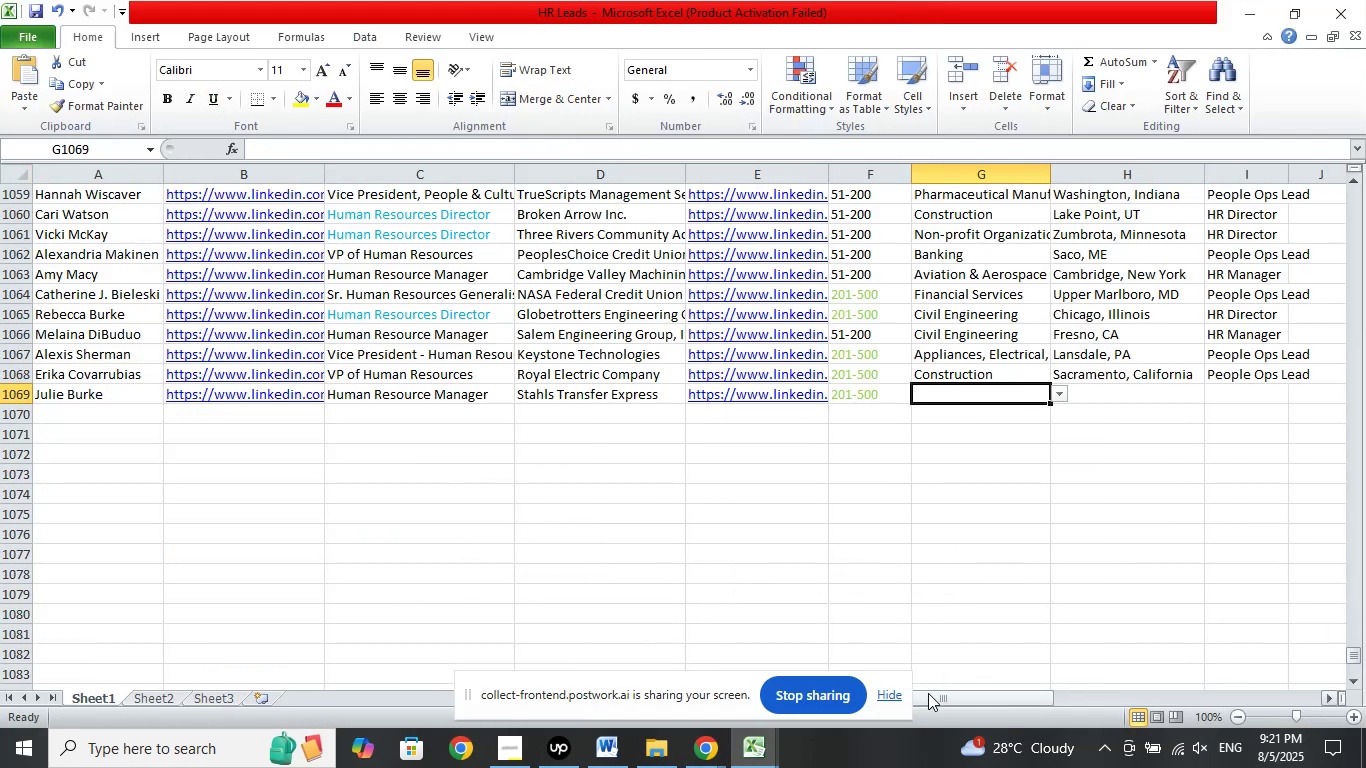 
left_click_drag(start_coordinate=[942, 697], to_coordinate=[1365, 666])
 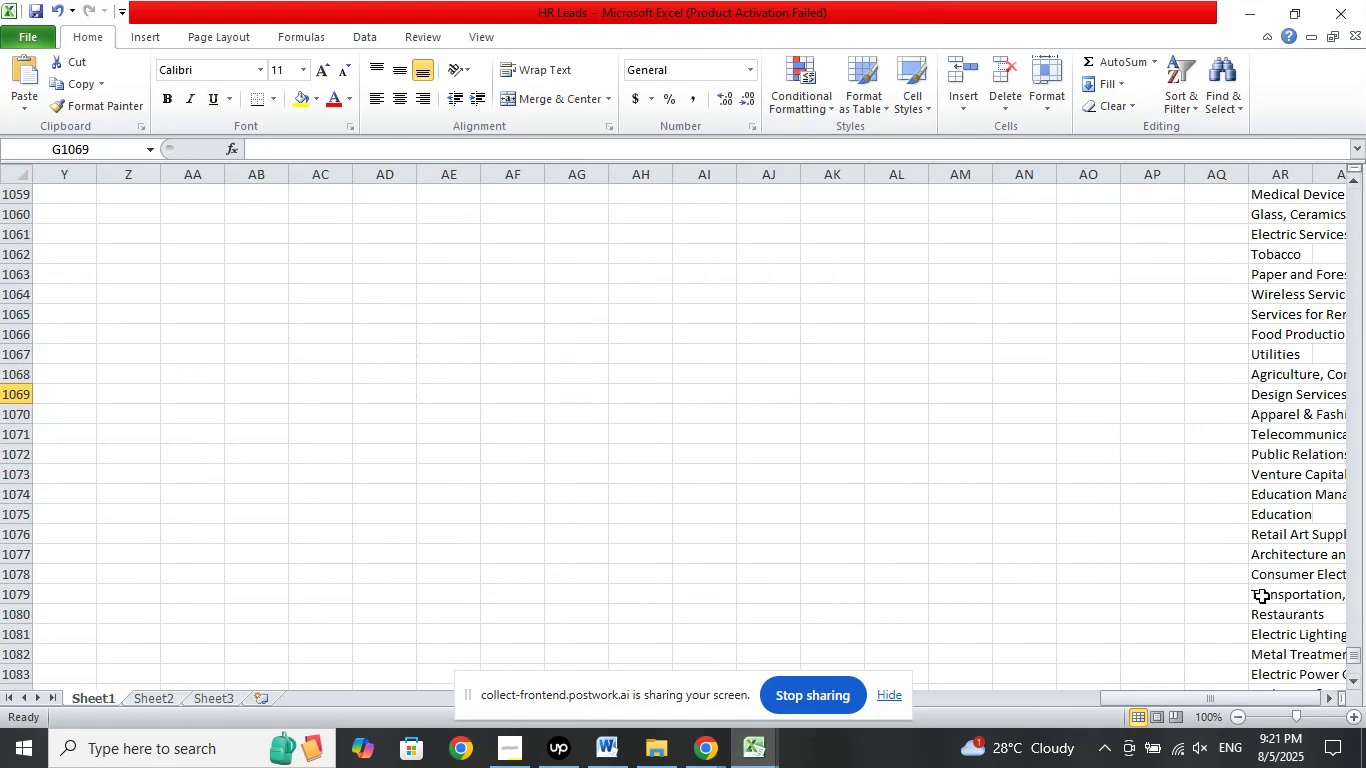 
scroll: coordinate [1261, 593], scroll_direction: down, amount: 9.0
 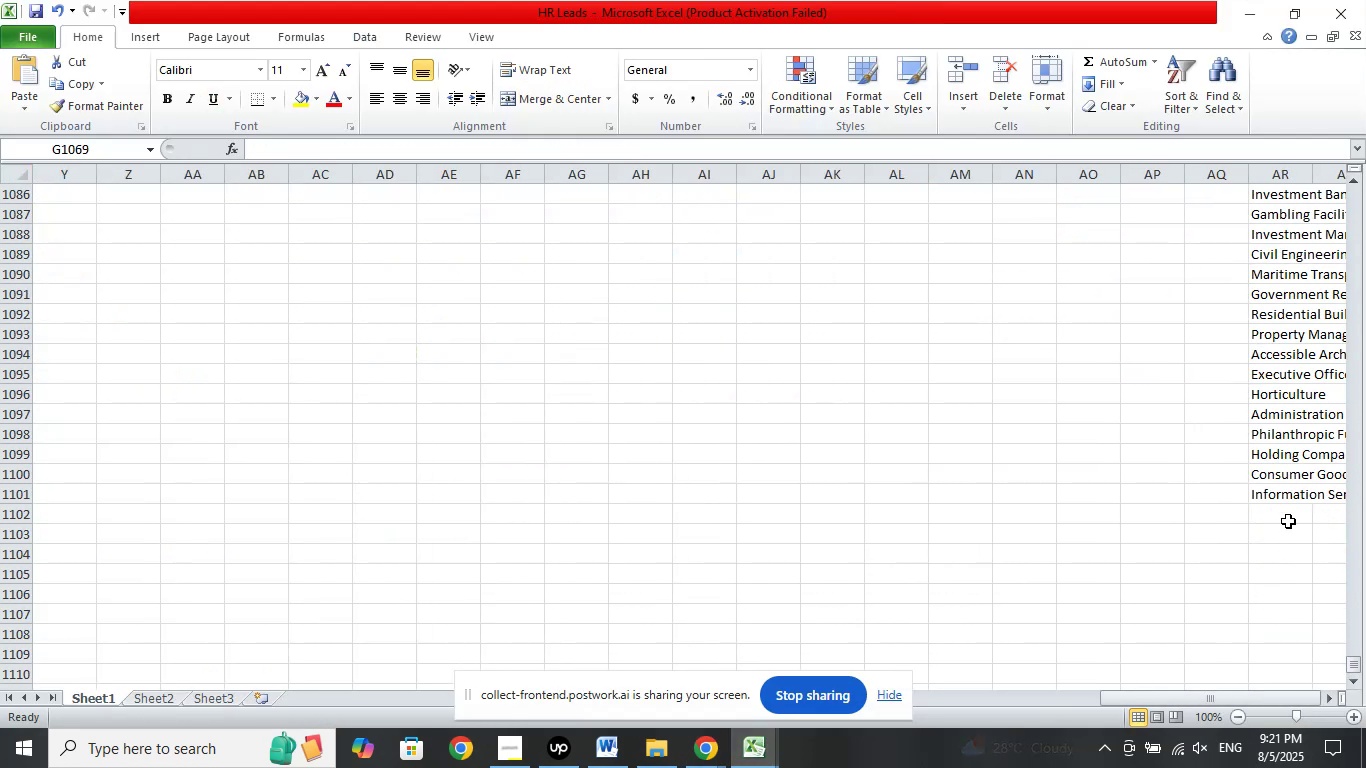 
left_click([1279, 515])
 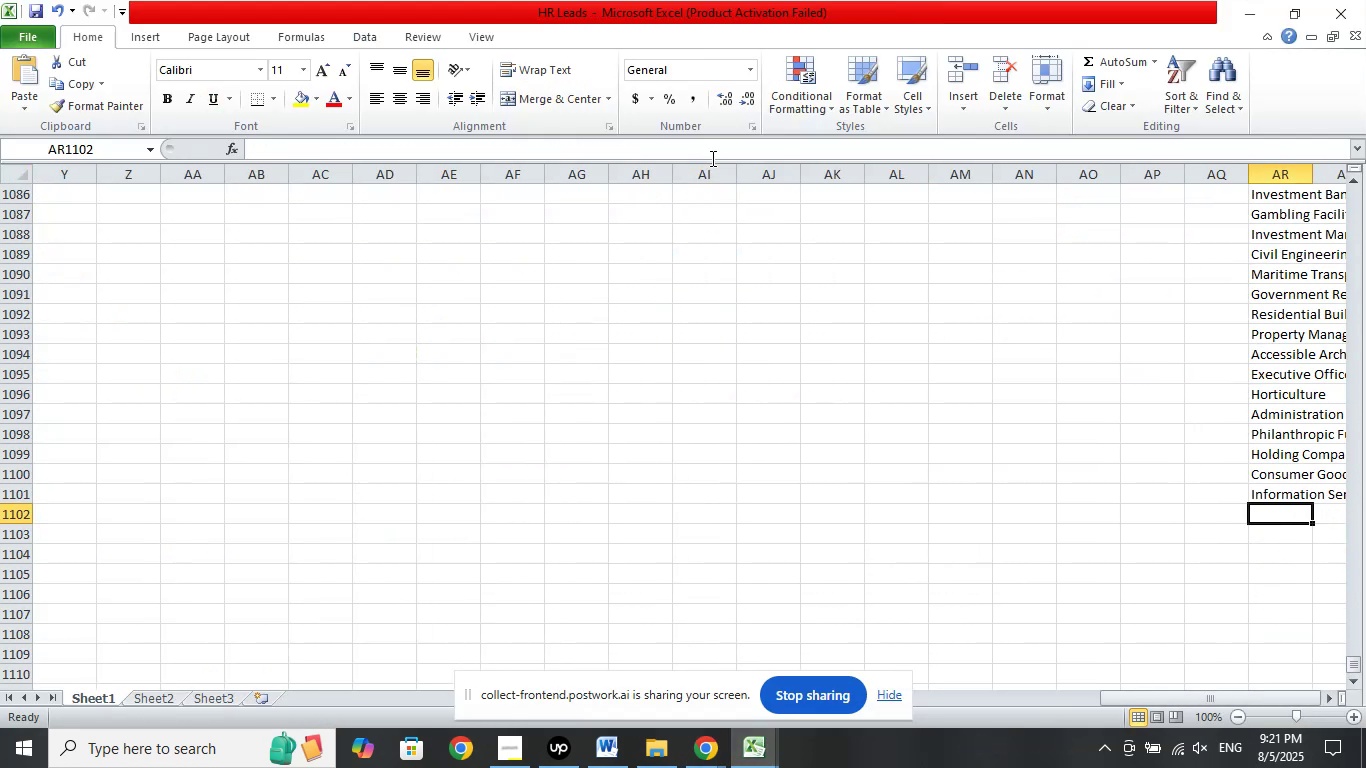 
left_click([712, 151])
 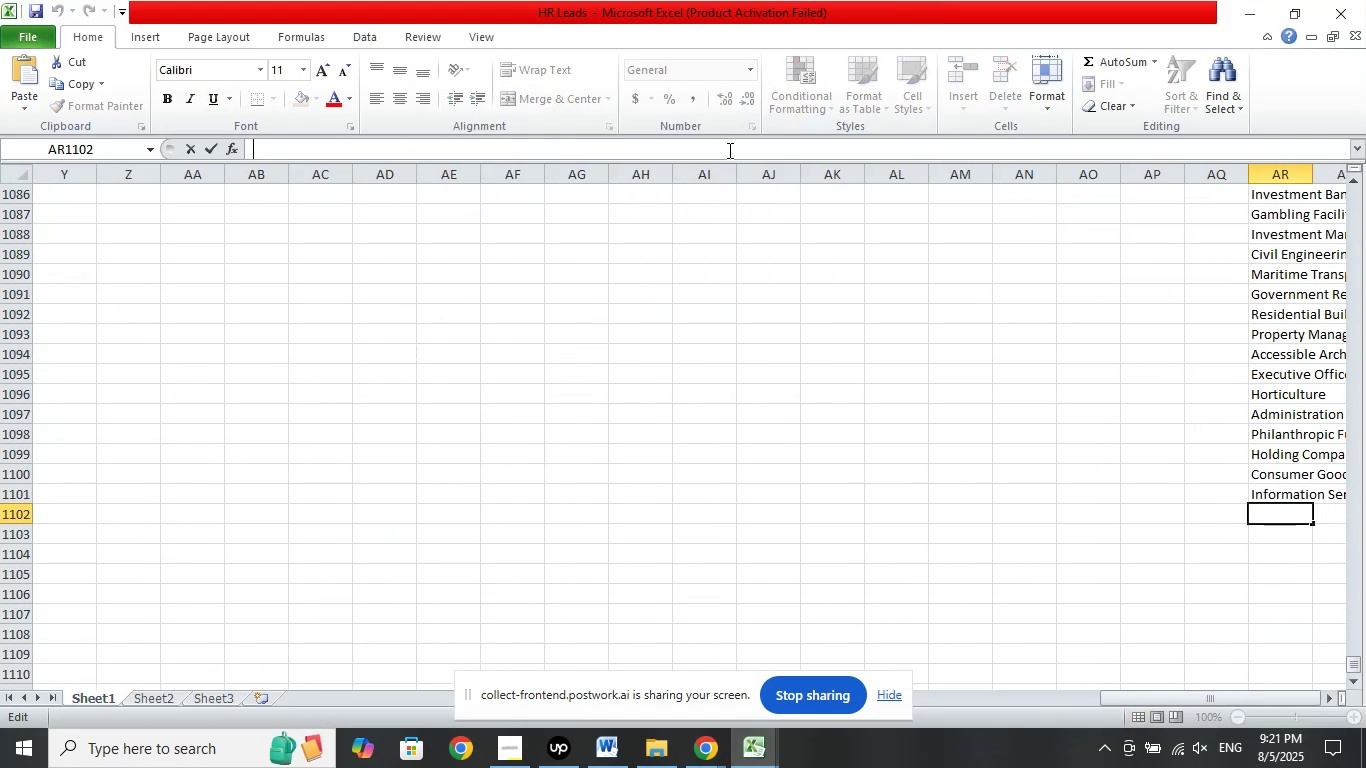 
right_click([728, 150])
 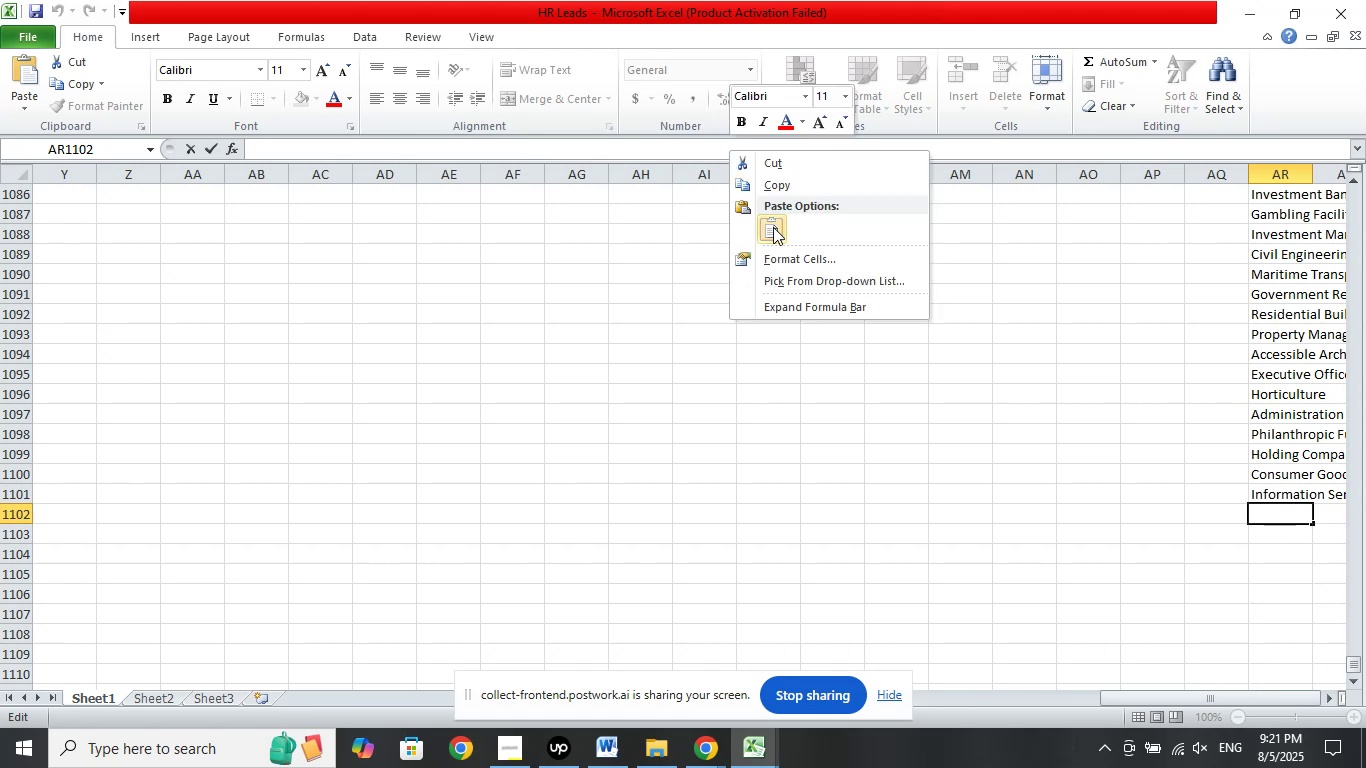 
left_click([775, 226])
 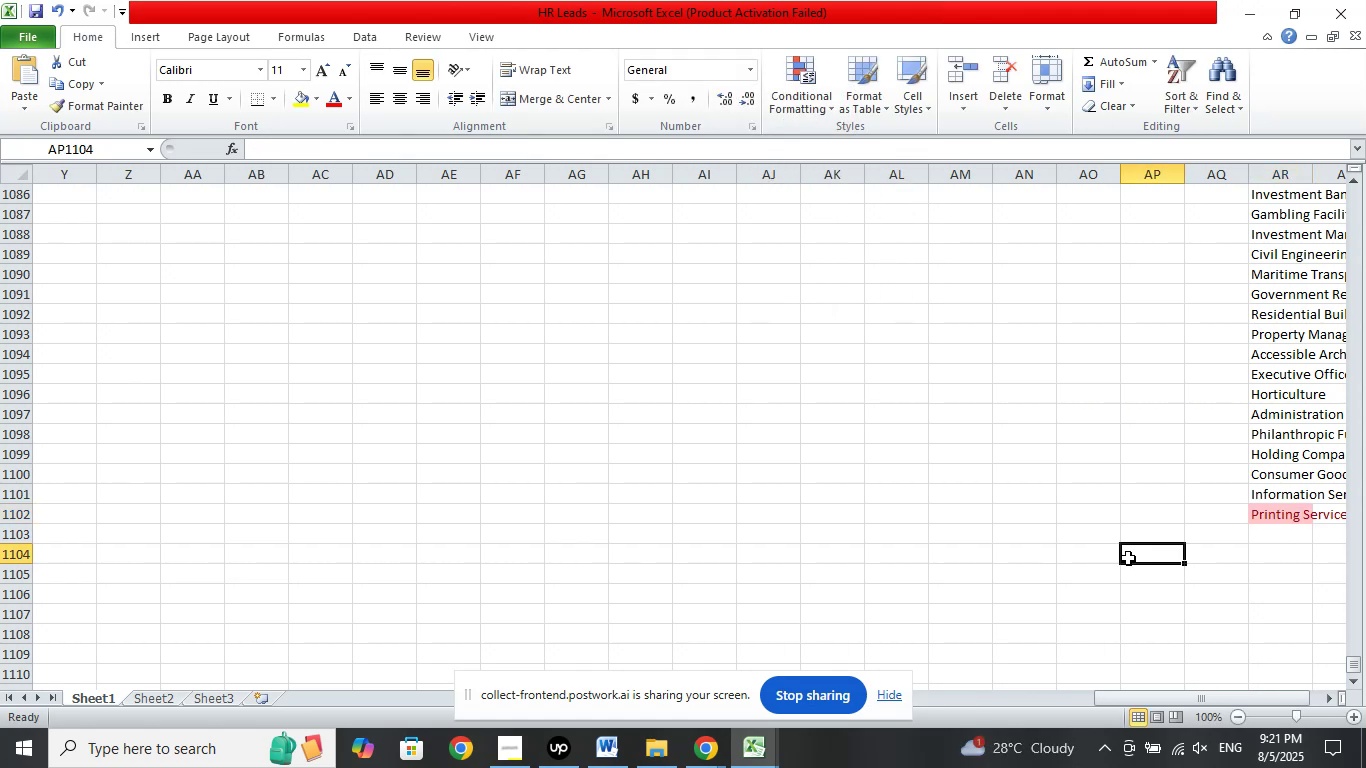 
scroll: coordinate [1164, 550], scroll_direction: up, amount: 30.0
 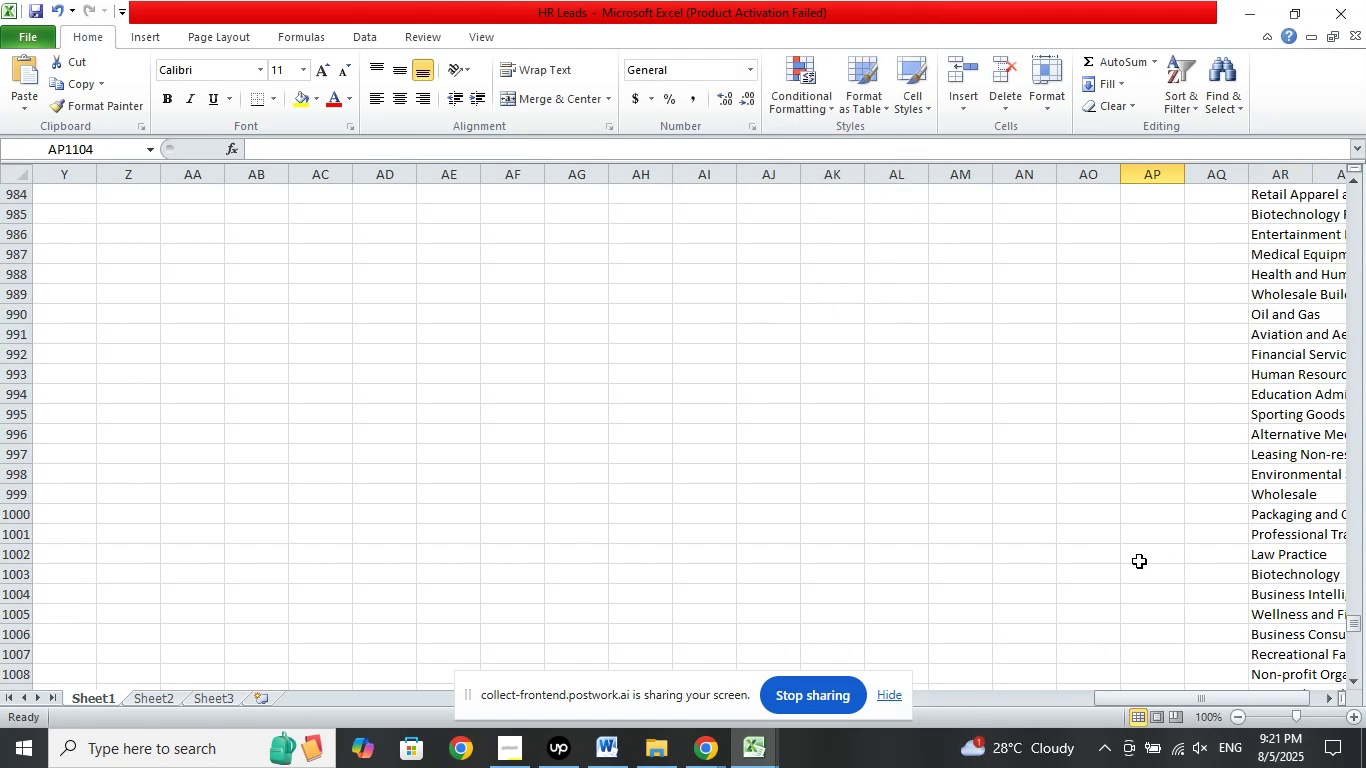 
key(Control+Z)
 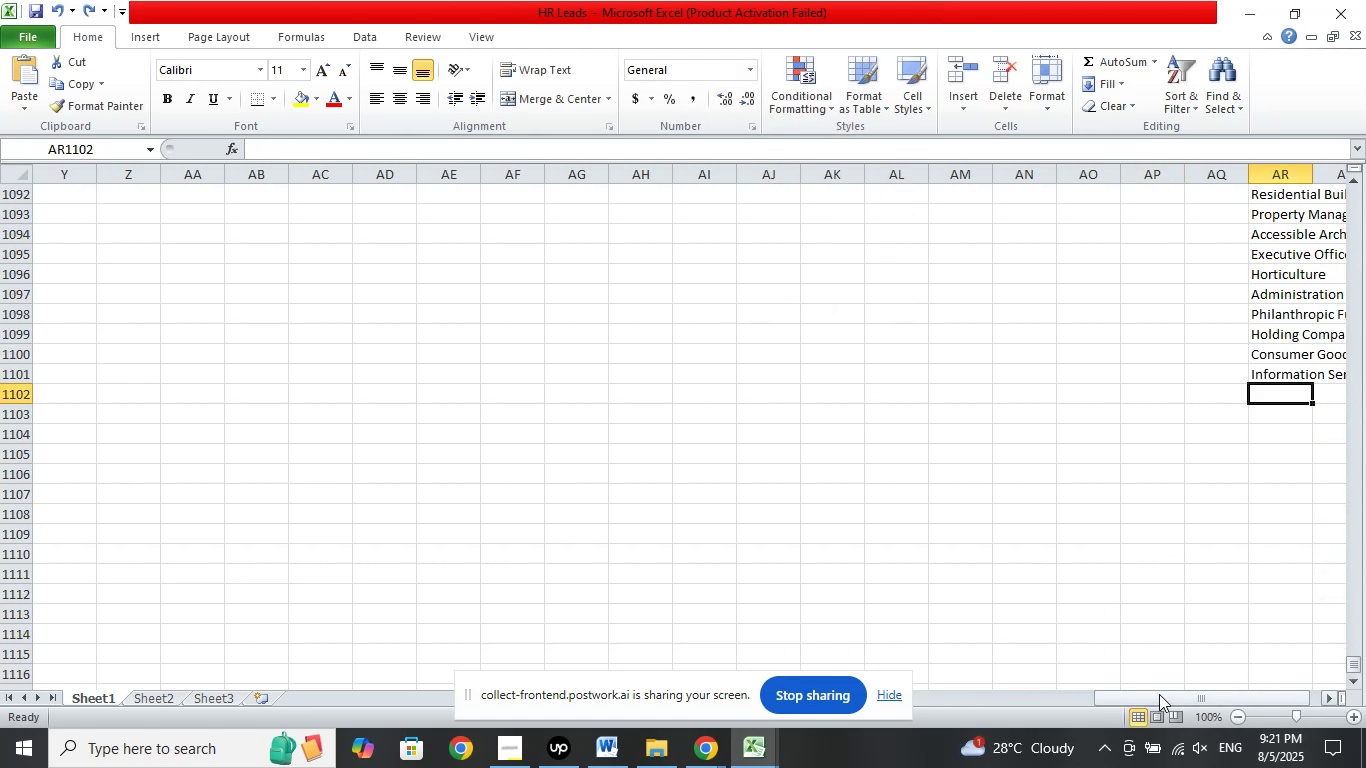 
left_click_drag(start_coordinate=[1188, 699], to_coordinate=[754, 702])
 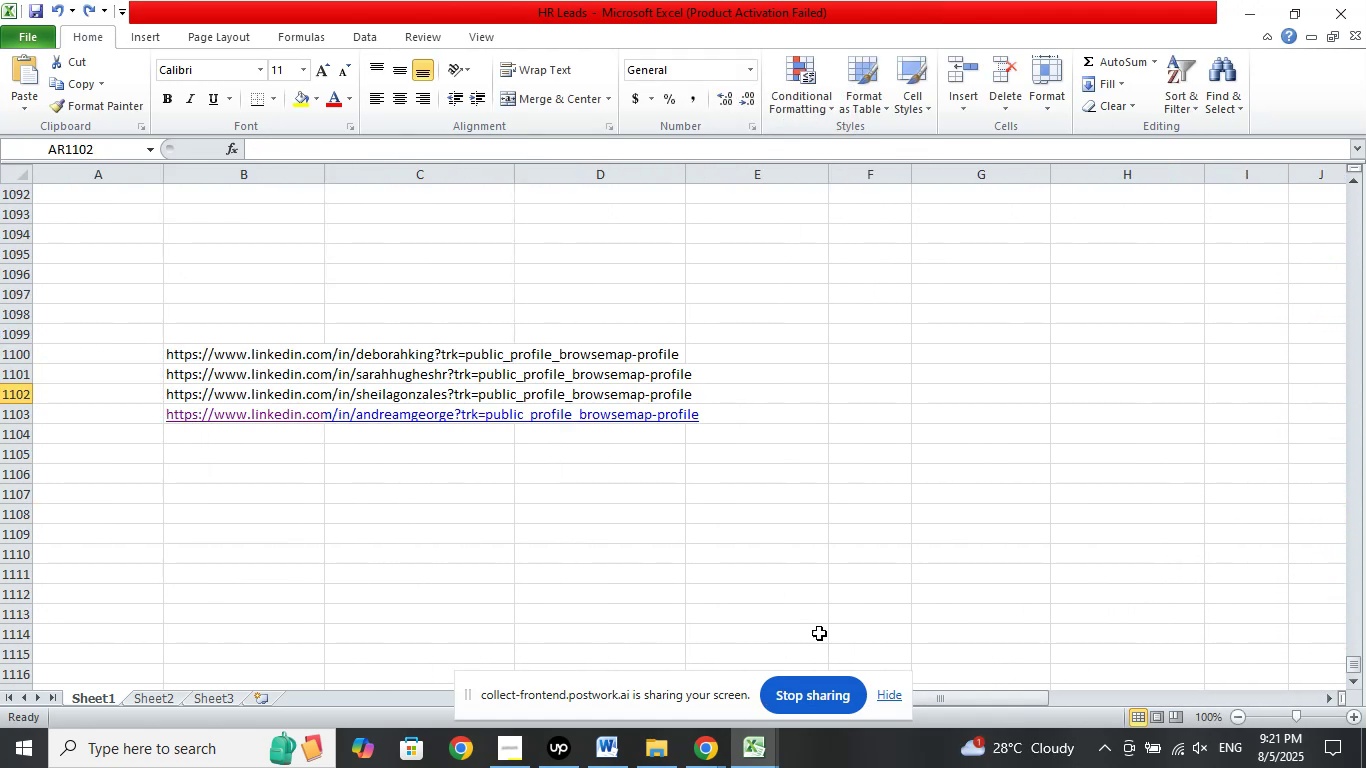 
scroll: coordinate [855, 596], scroll_direction: up, amount: 12.0
 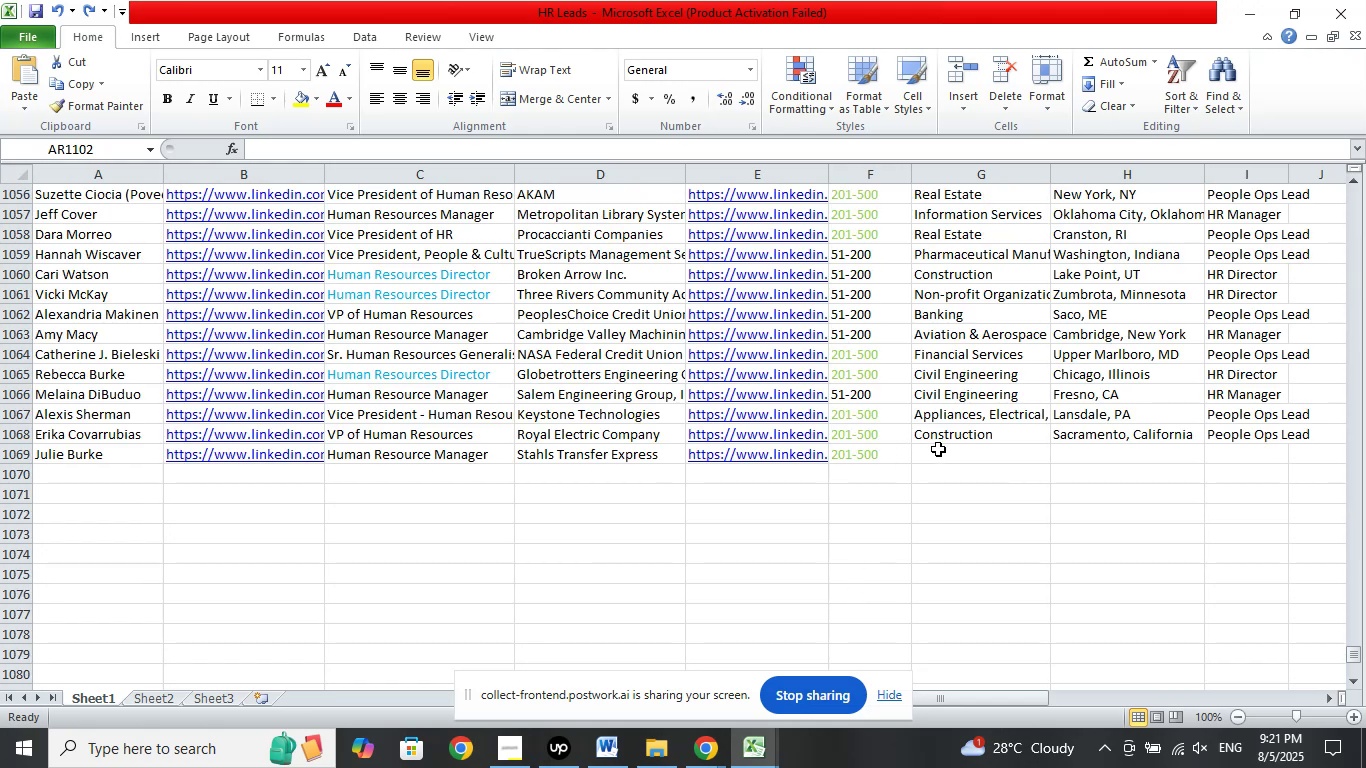 
left_click([938, 449])
 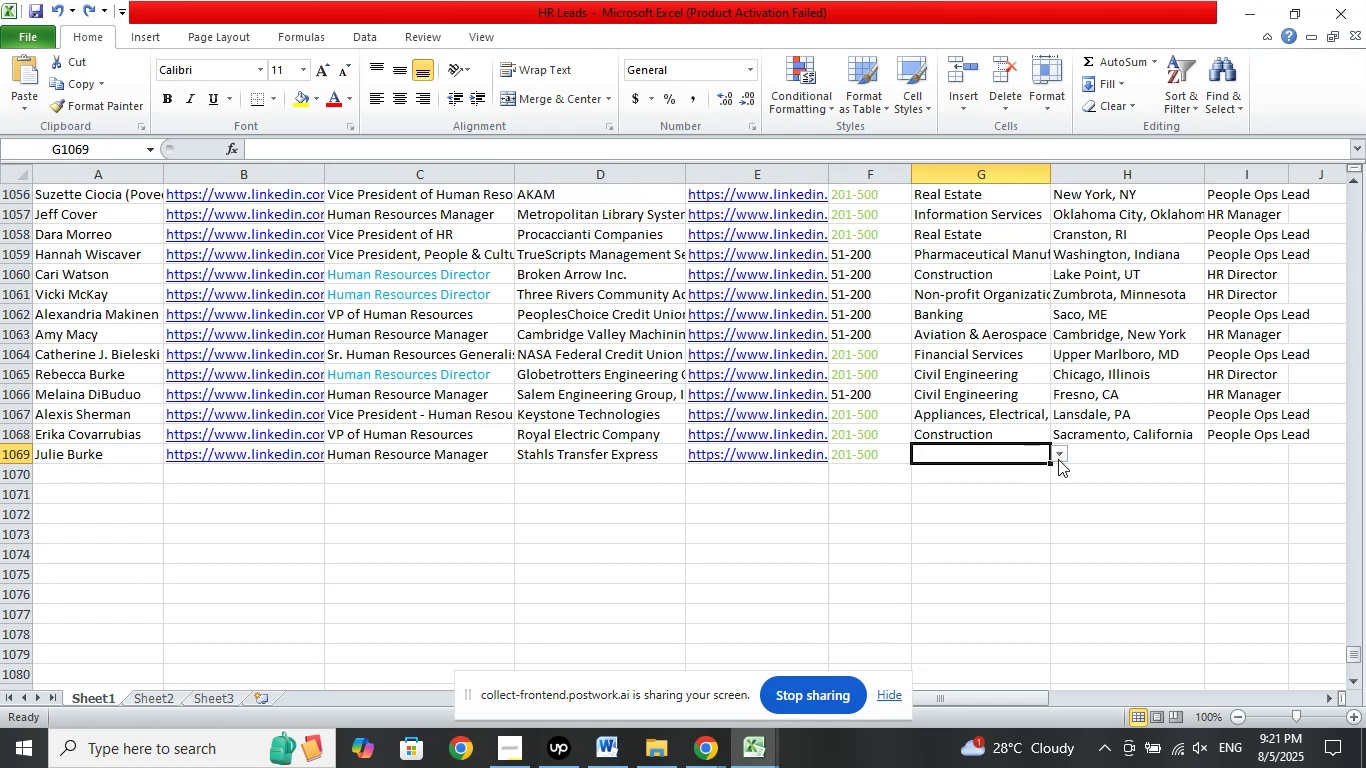 
left_click([1058, 458])
 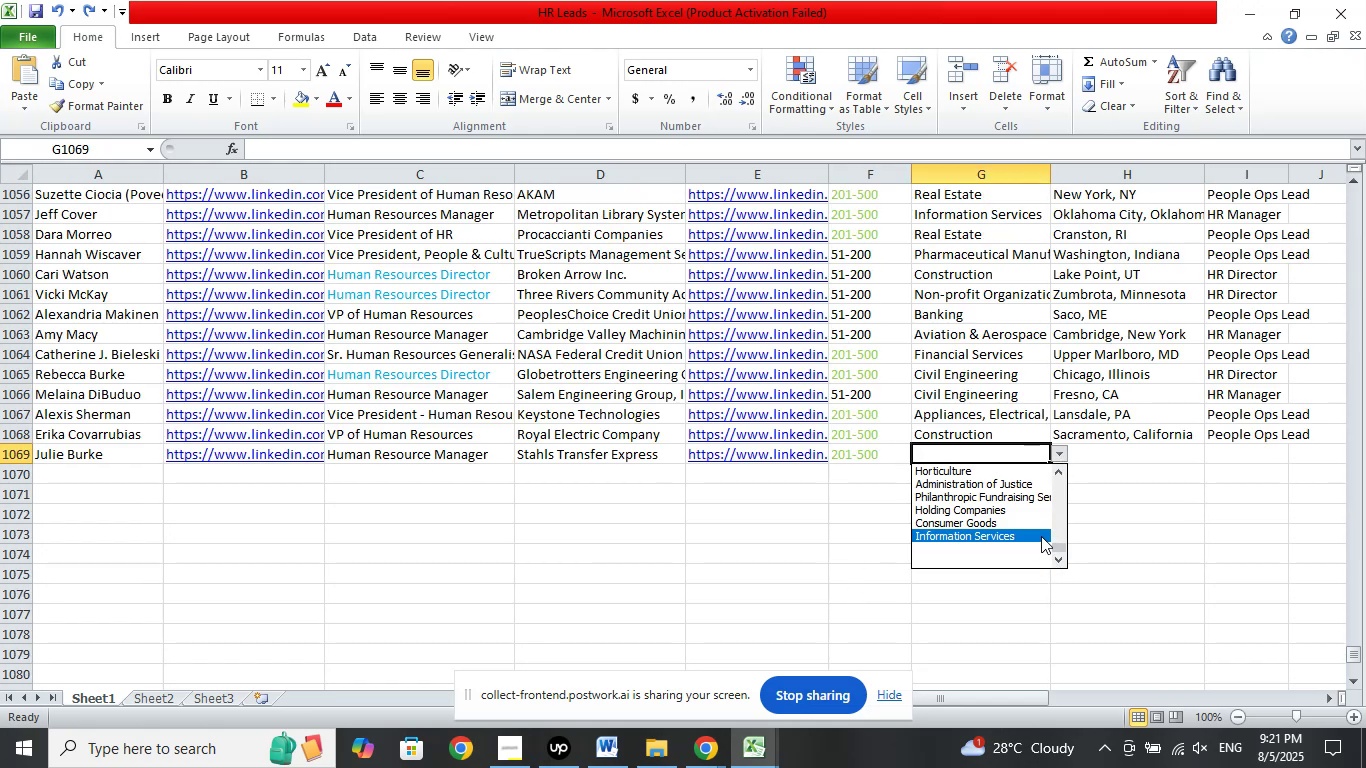 
wait(6.77)
 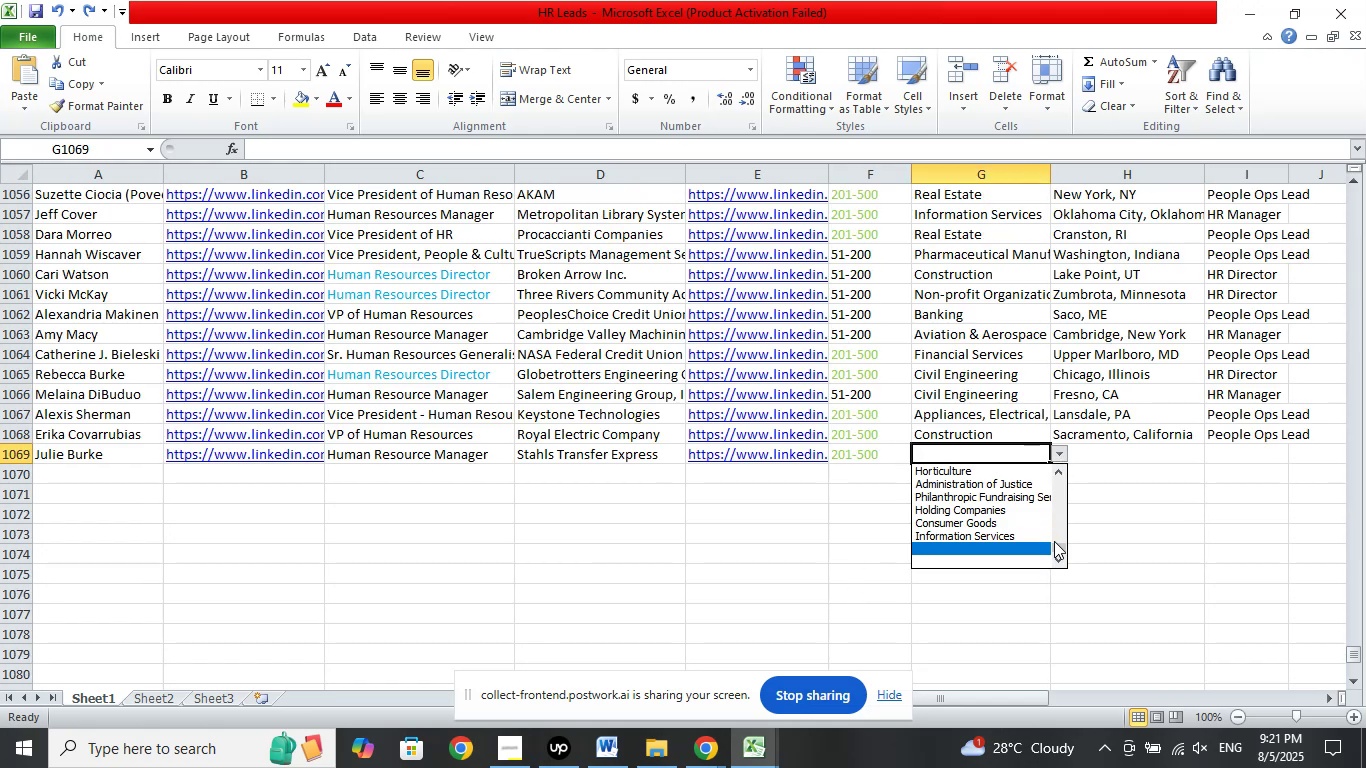 
key(ArrowUp)
 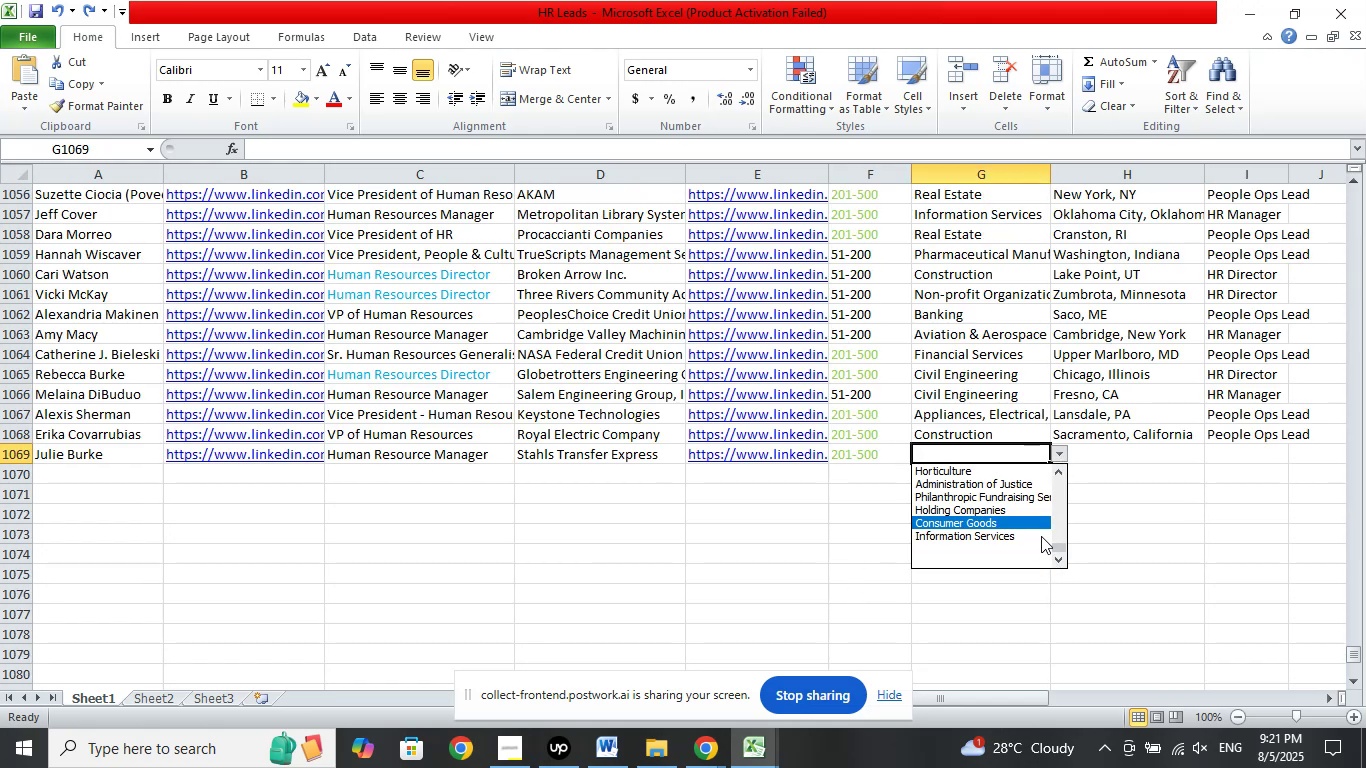 
key(ArrowUp)
 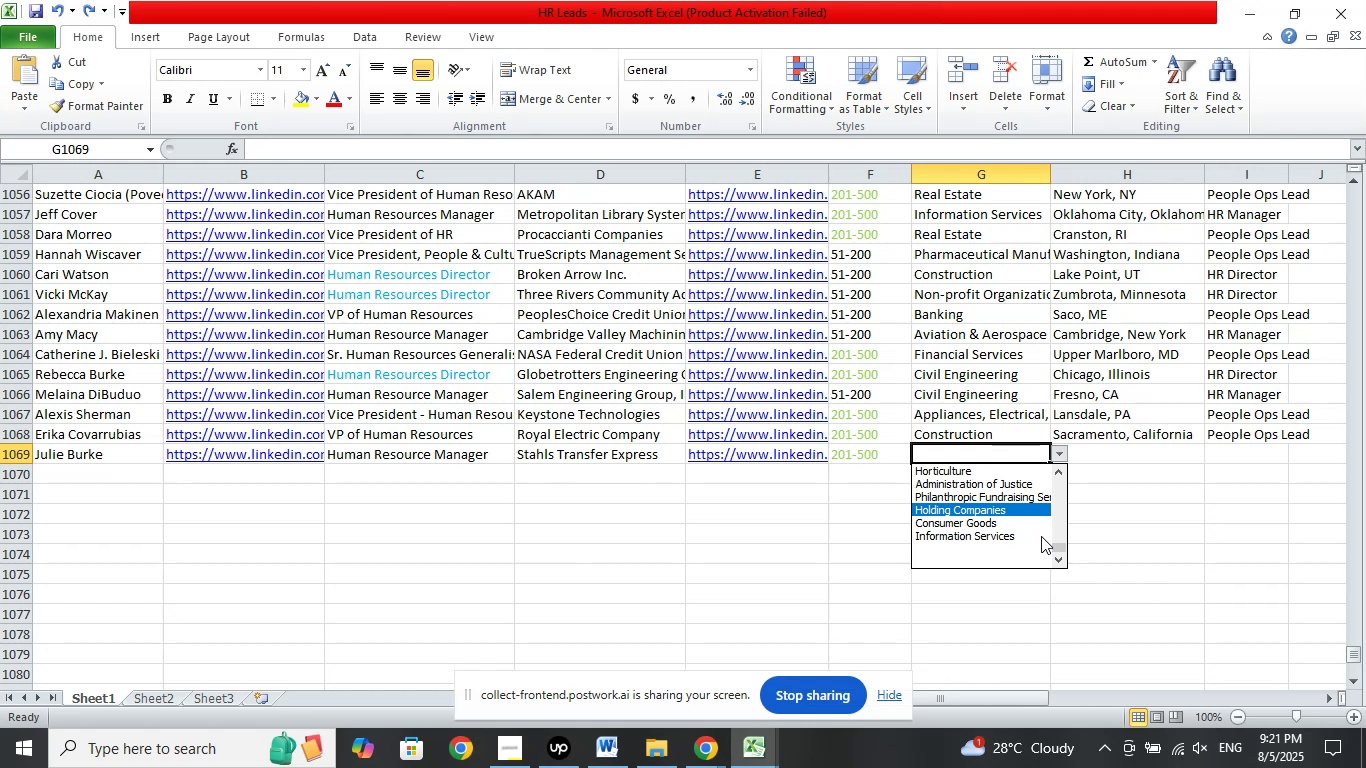 
key(ArrowUp)
 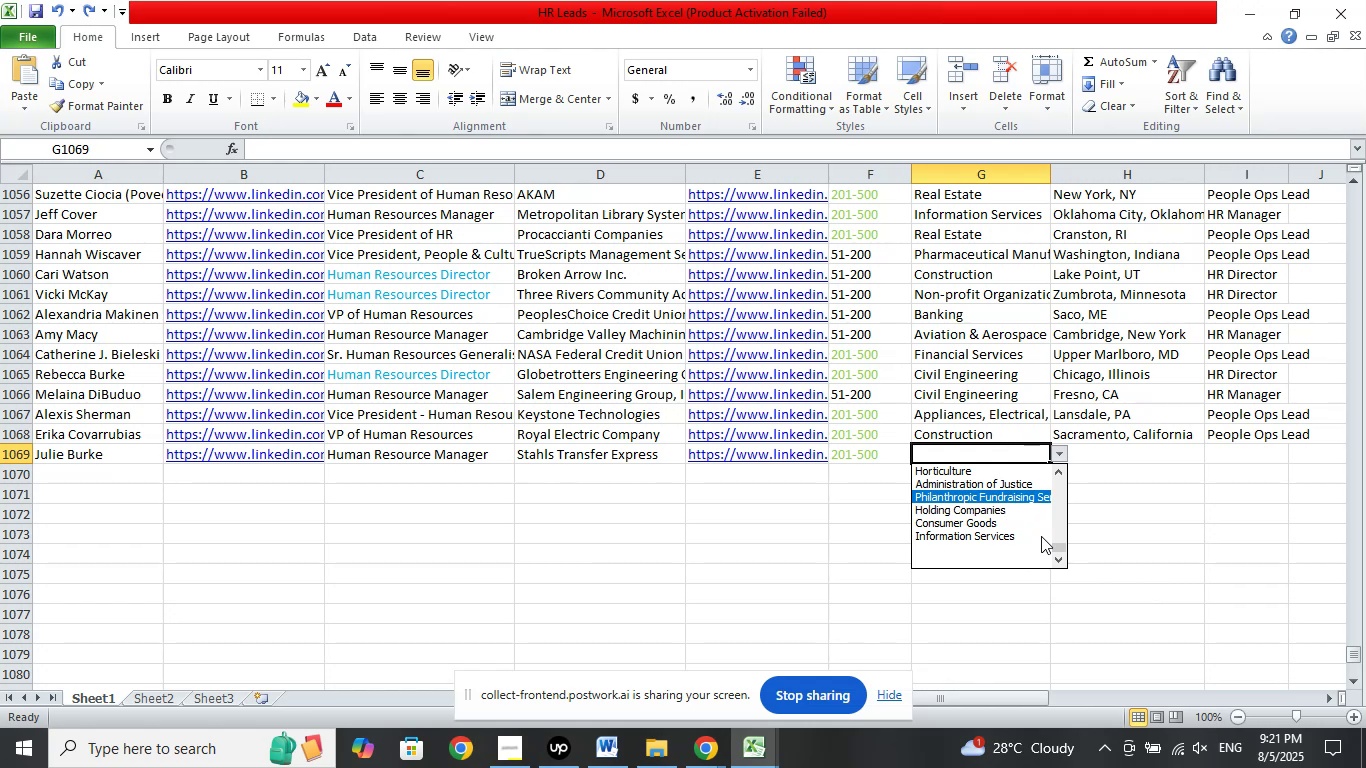 
key(ArrowUp)
 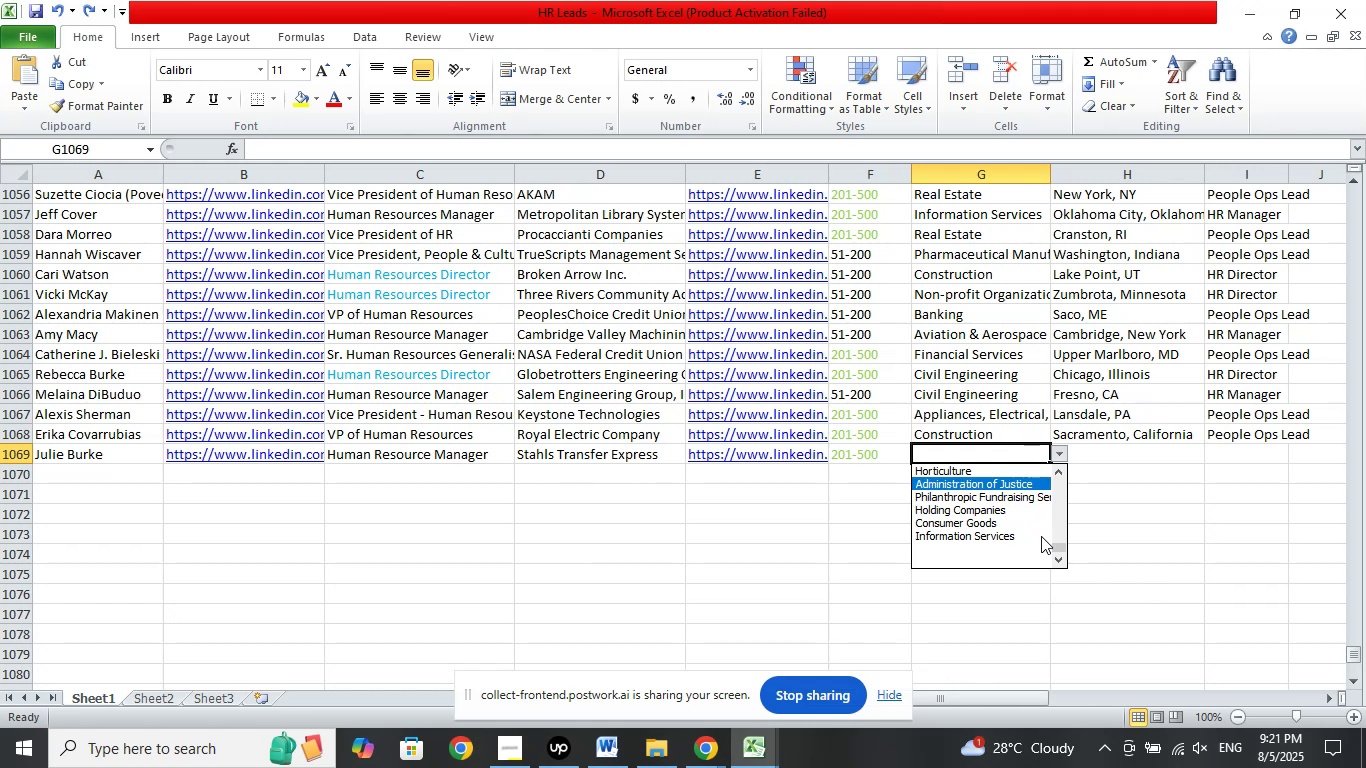 
key(ArrowUp)
 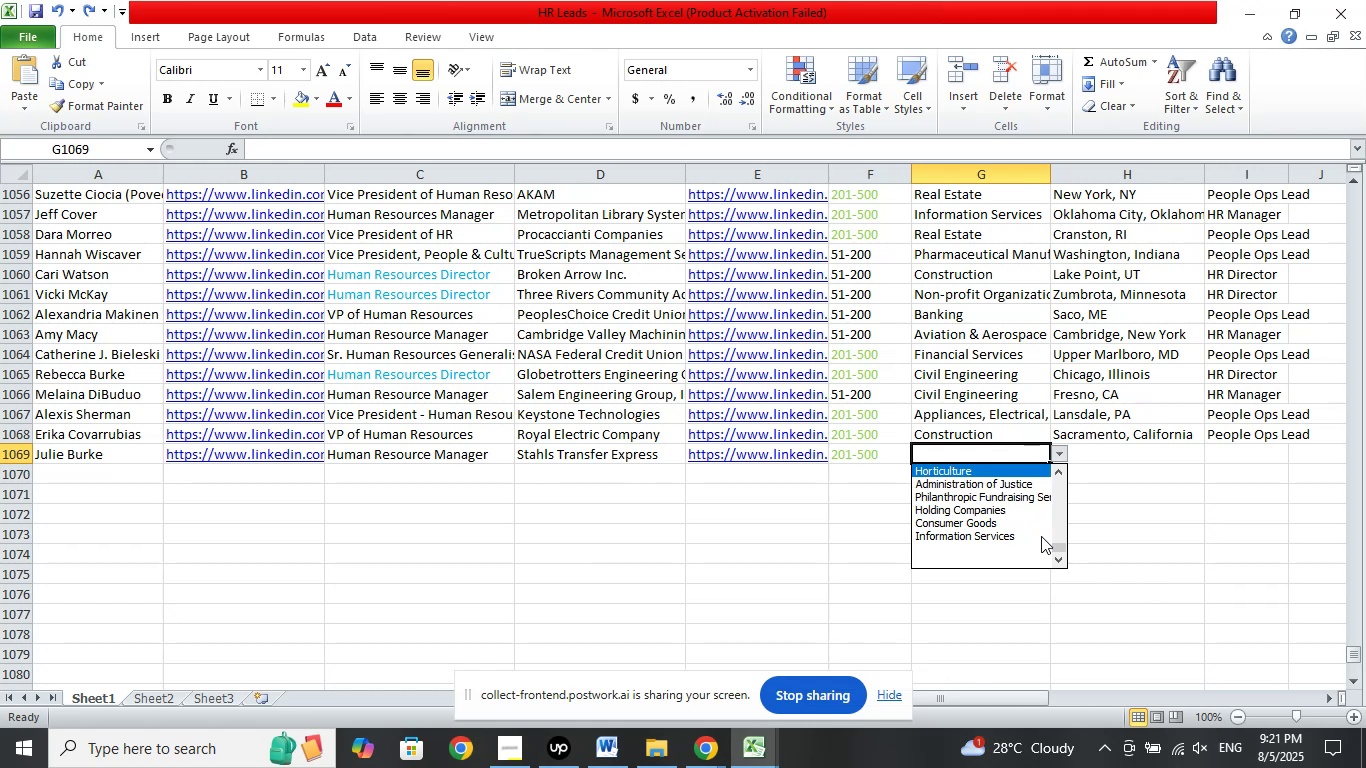 
key(ArrowUp)
 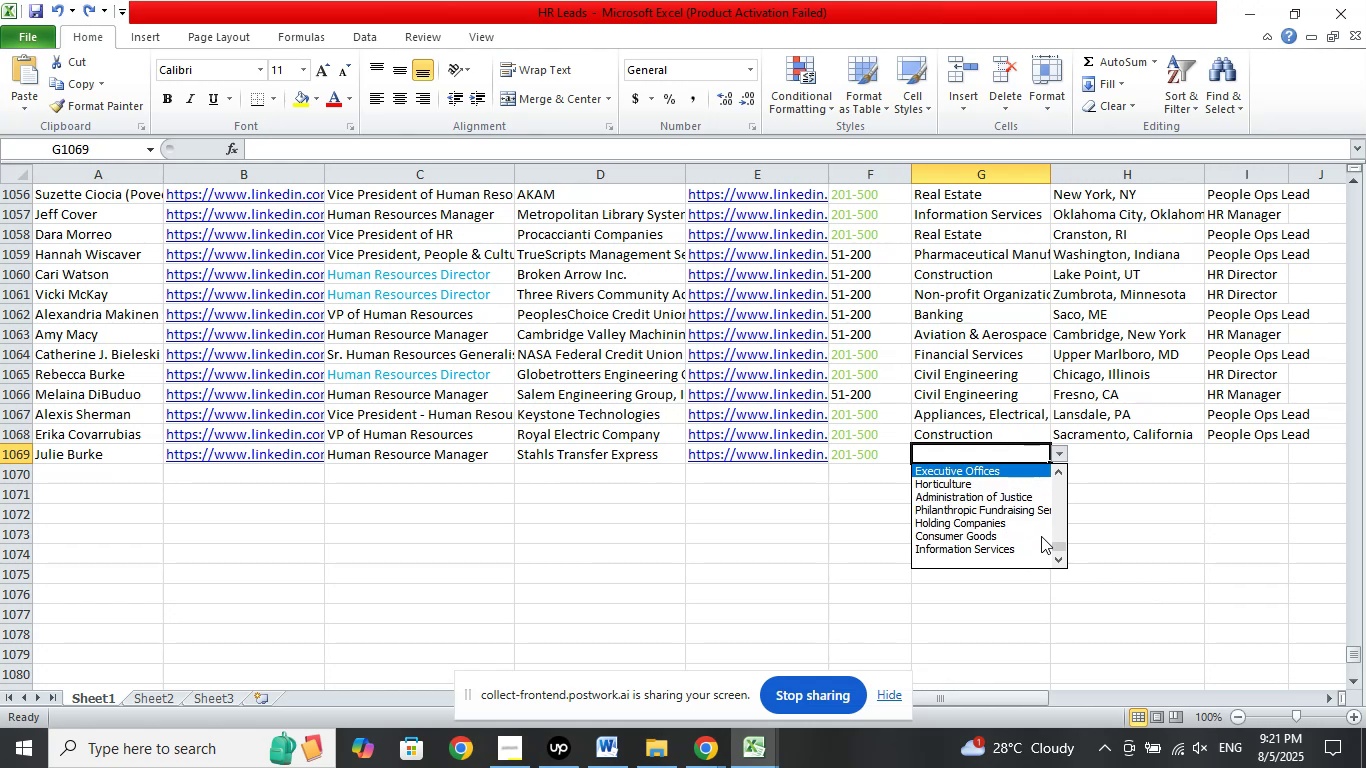 
key(ArrowUp)
 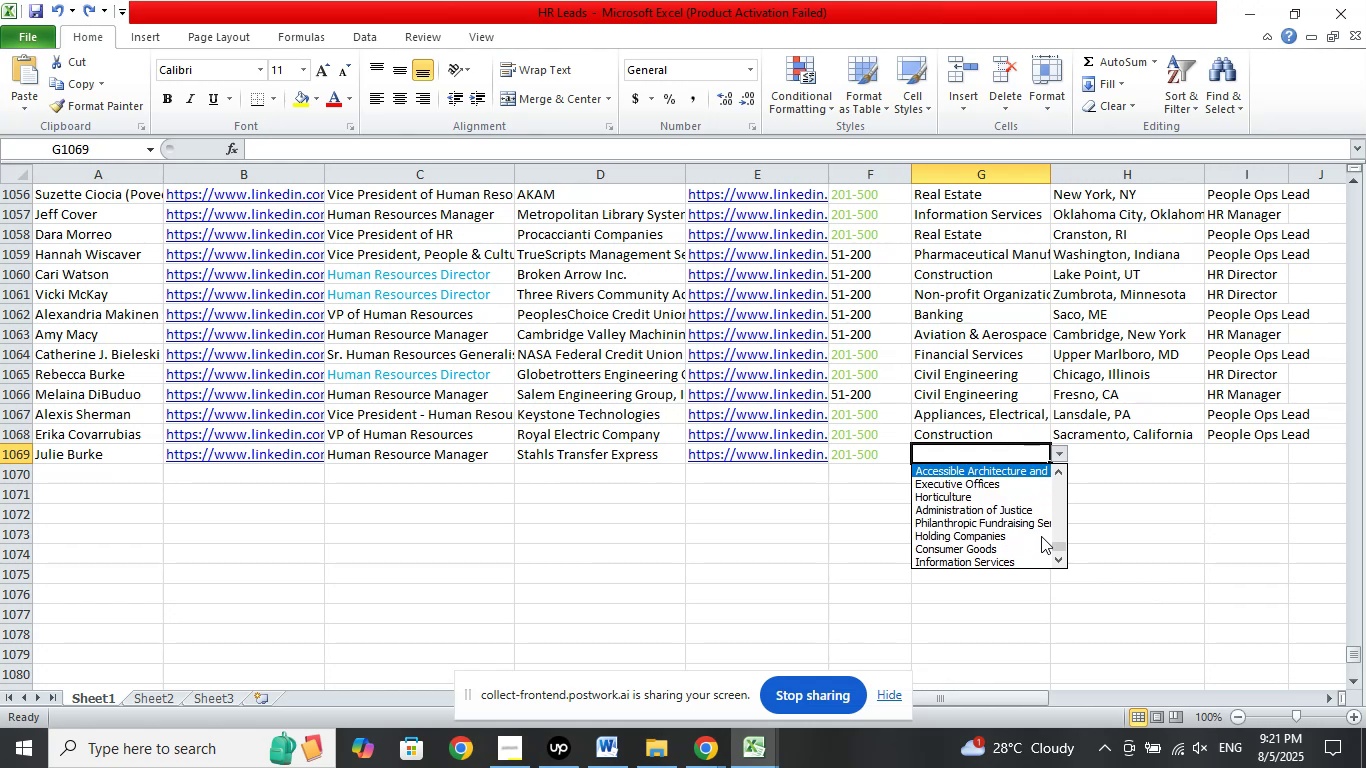 
key(ArrowUp)
 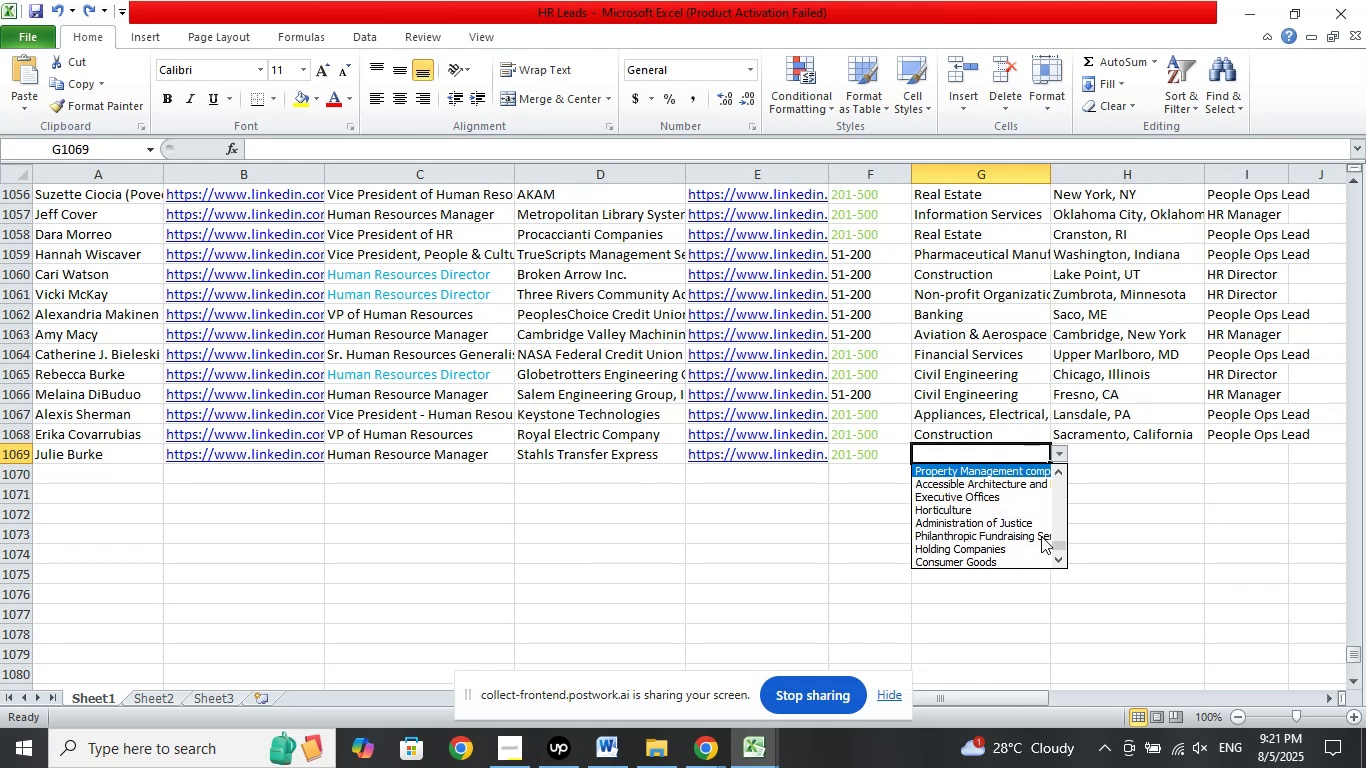 
key(ArrowUp)
 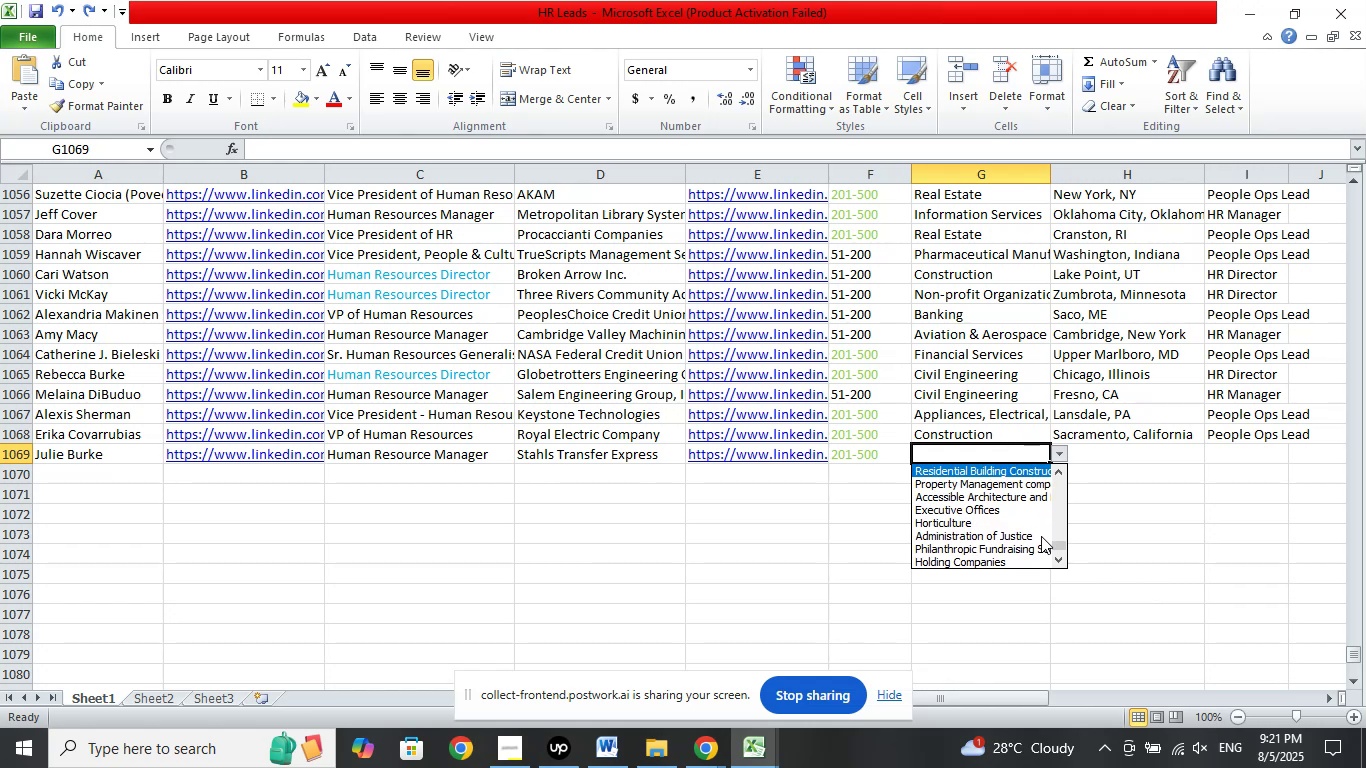 
key(ArrowUp)
 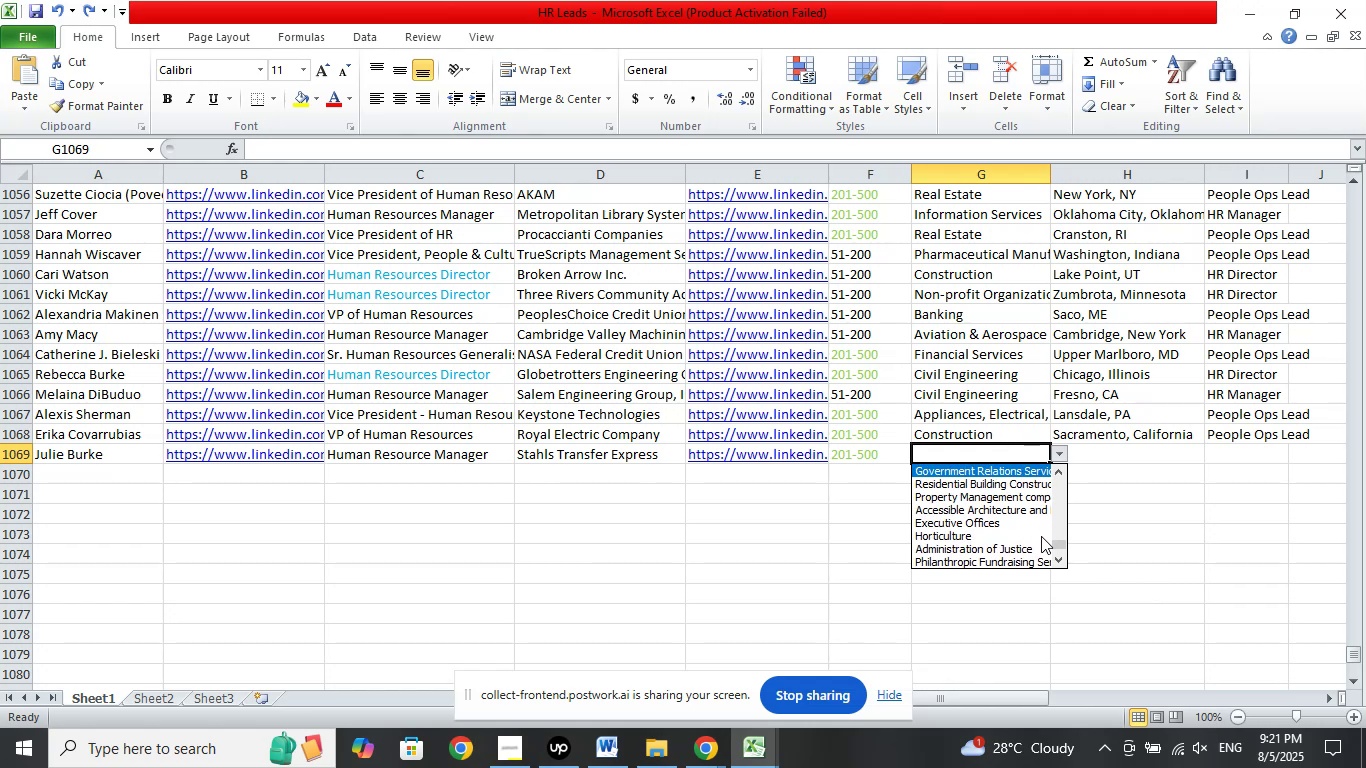 
key(ArrowUp)
 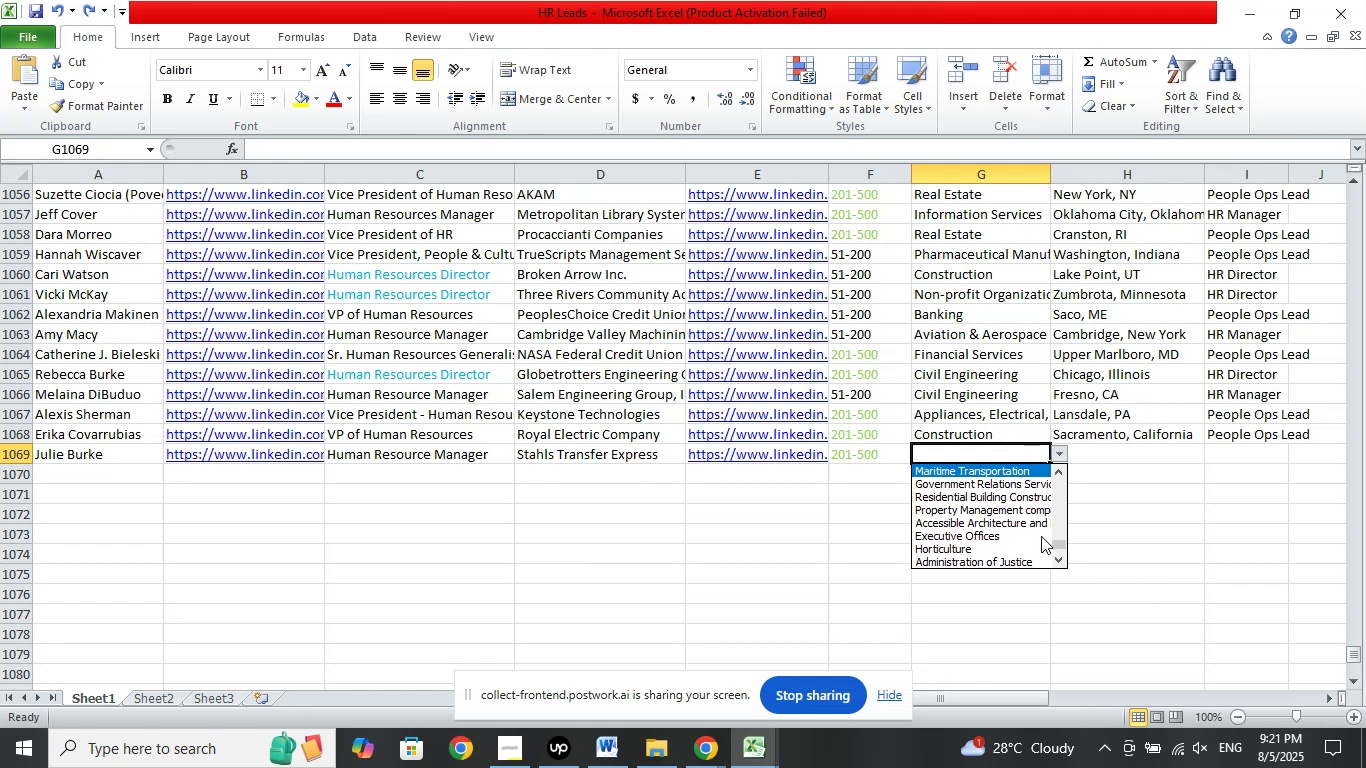 
key(ArrowUp)
 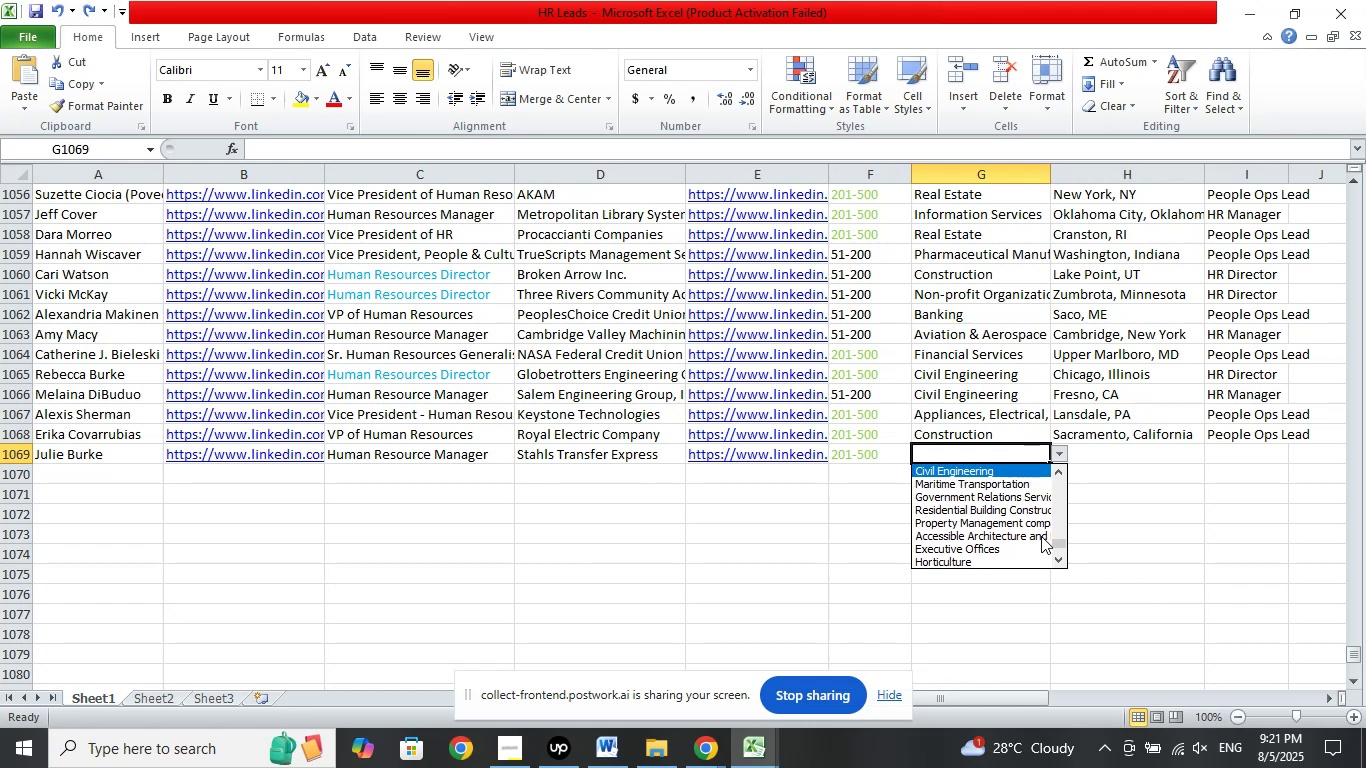 
key(ArrowUp)
 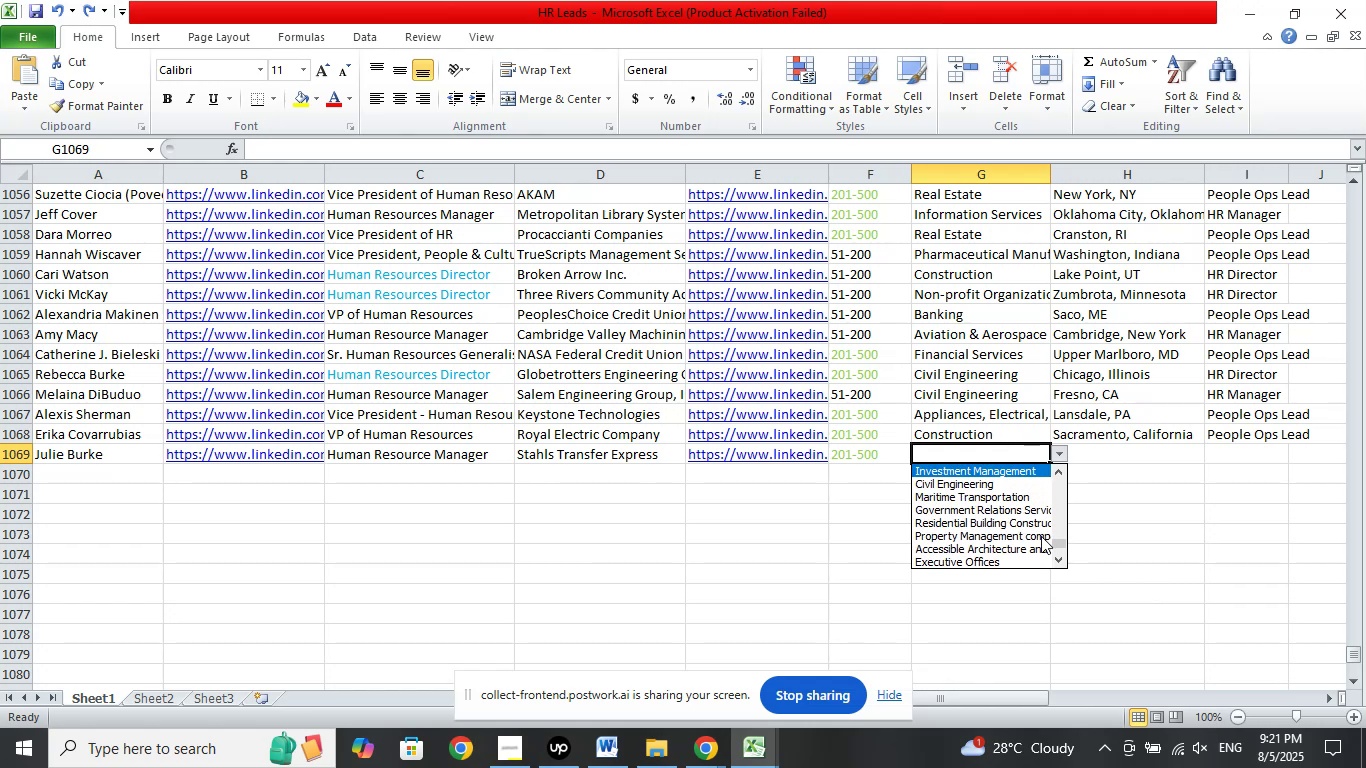 
key(ArrowUp)
 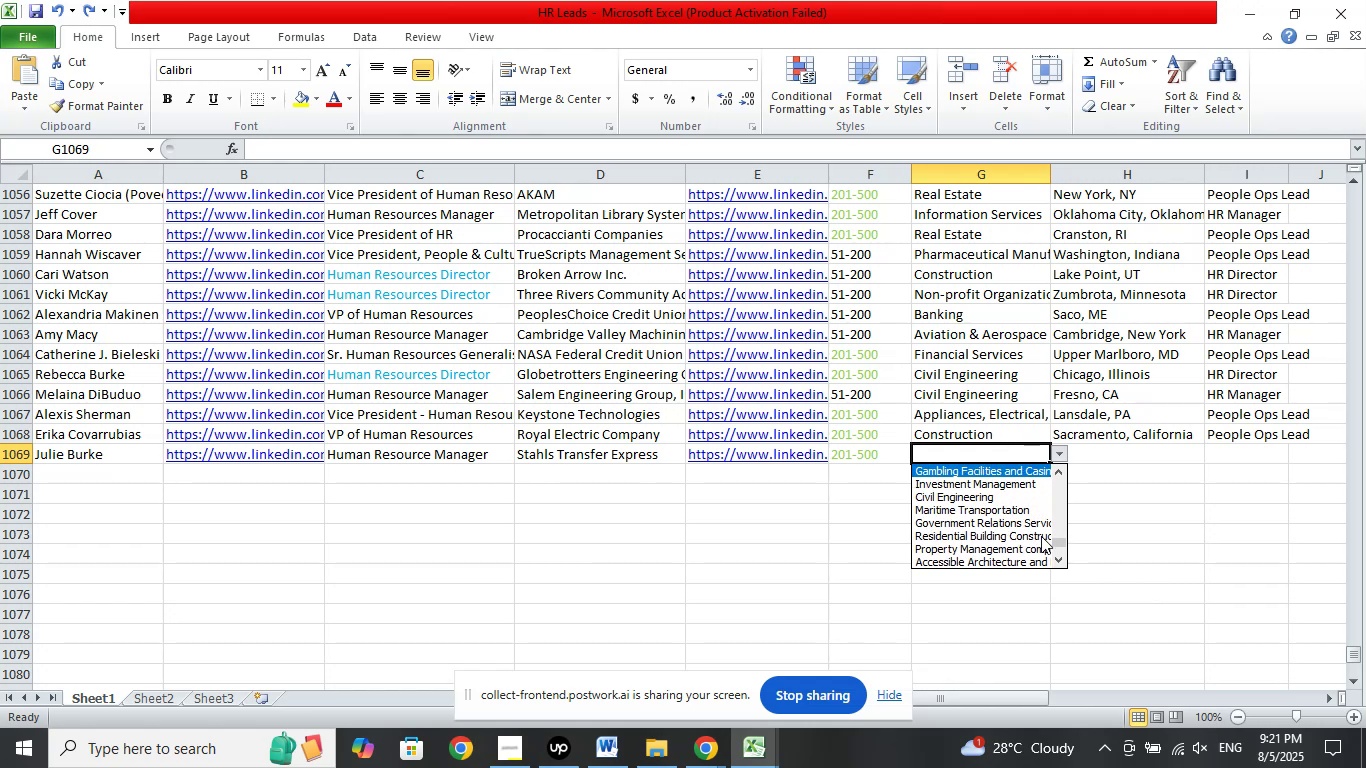 
key(ArrowUp)
 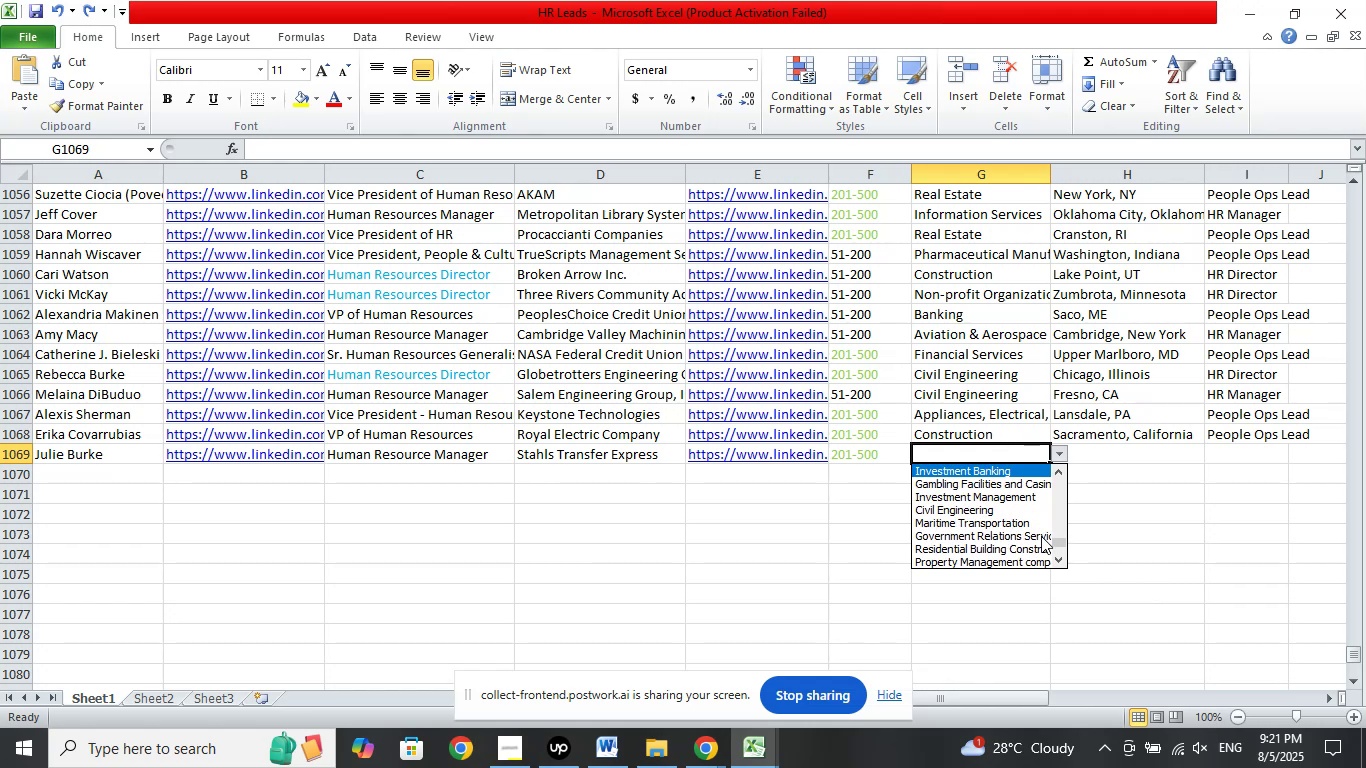 
key(ArrowUp)
 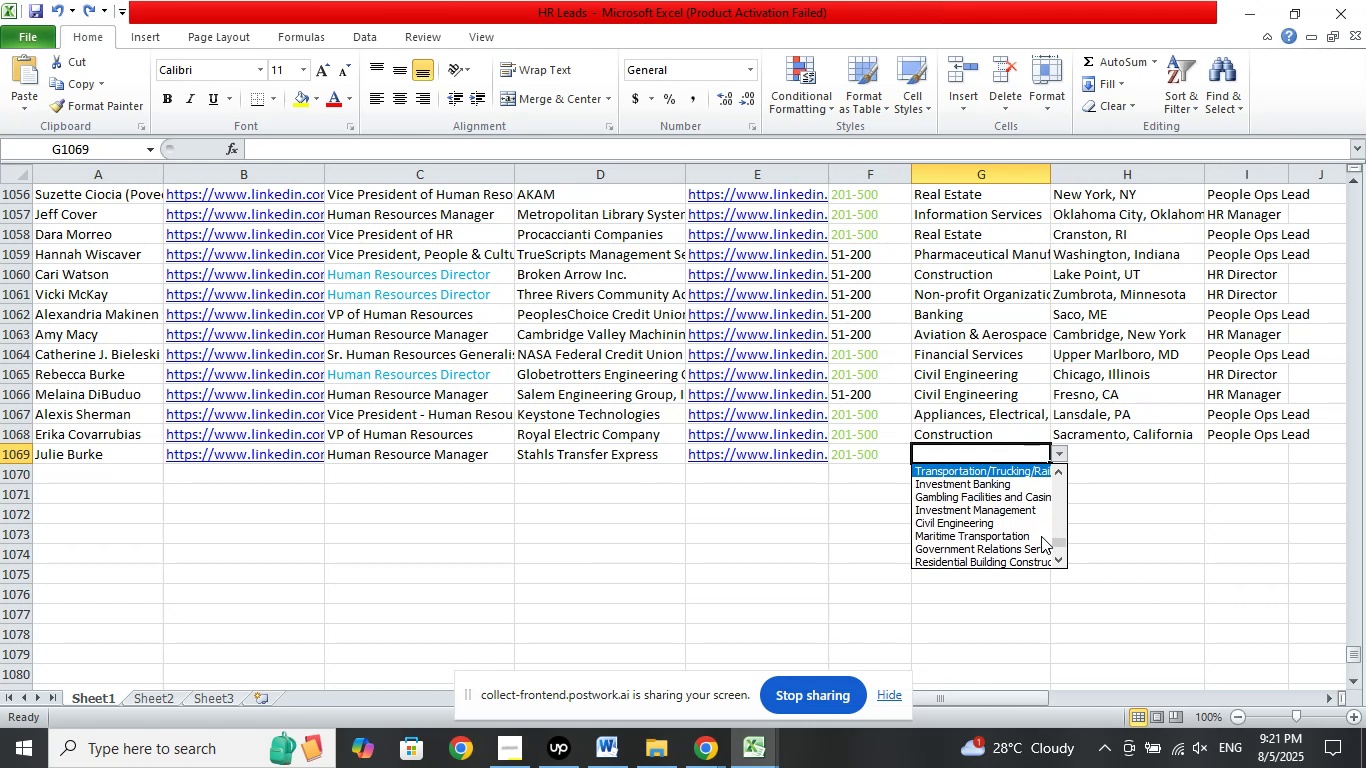 
key(ArrowUp)
 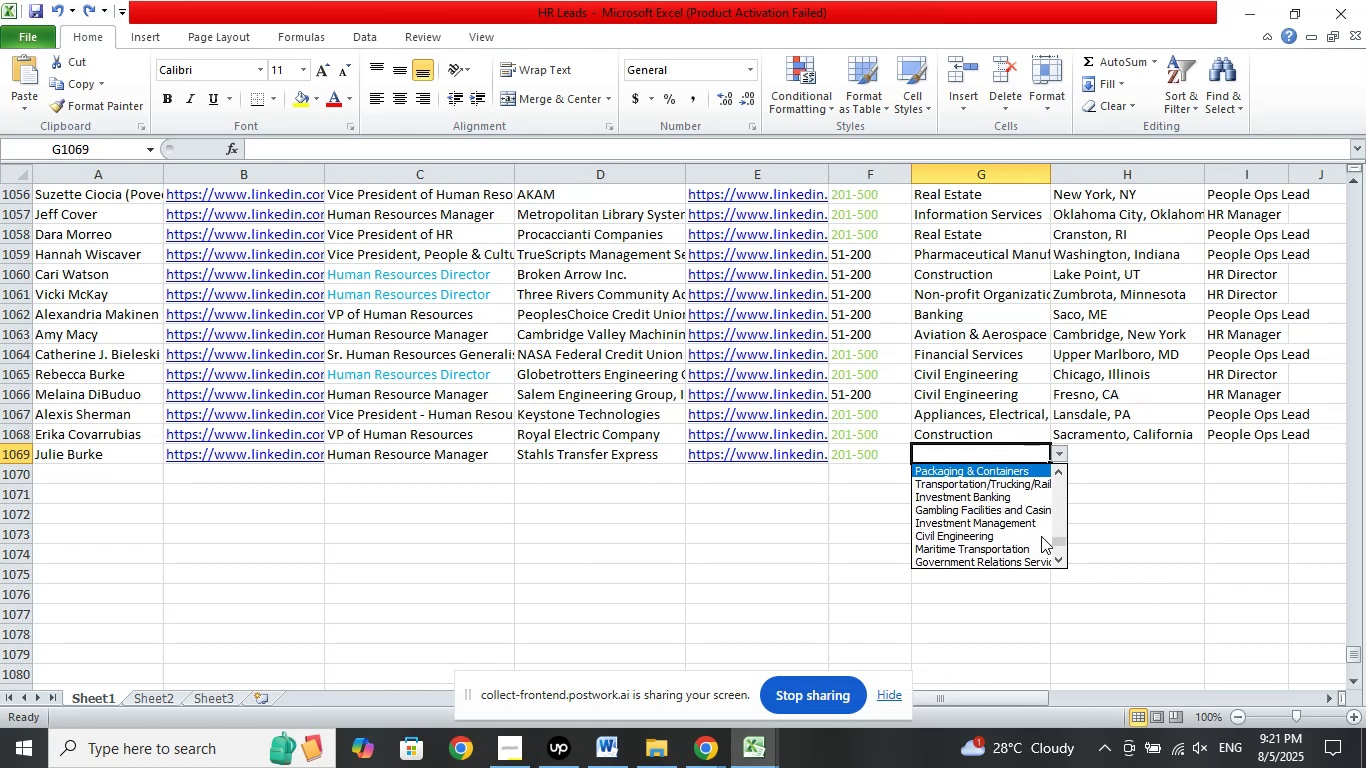 
key(ArrowUp)
 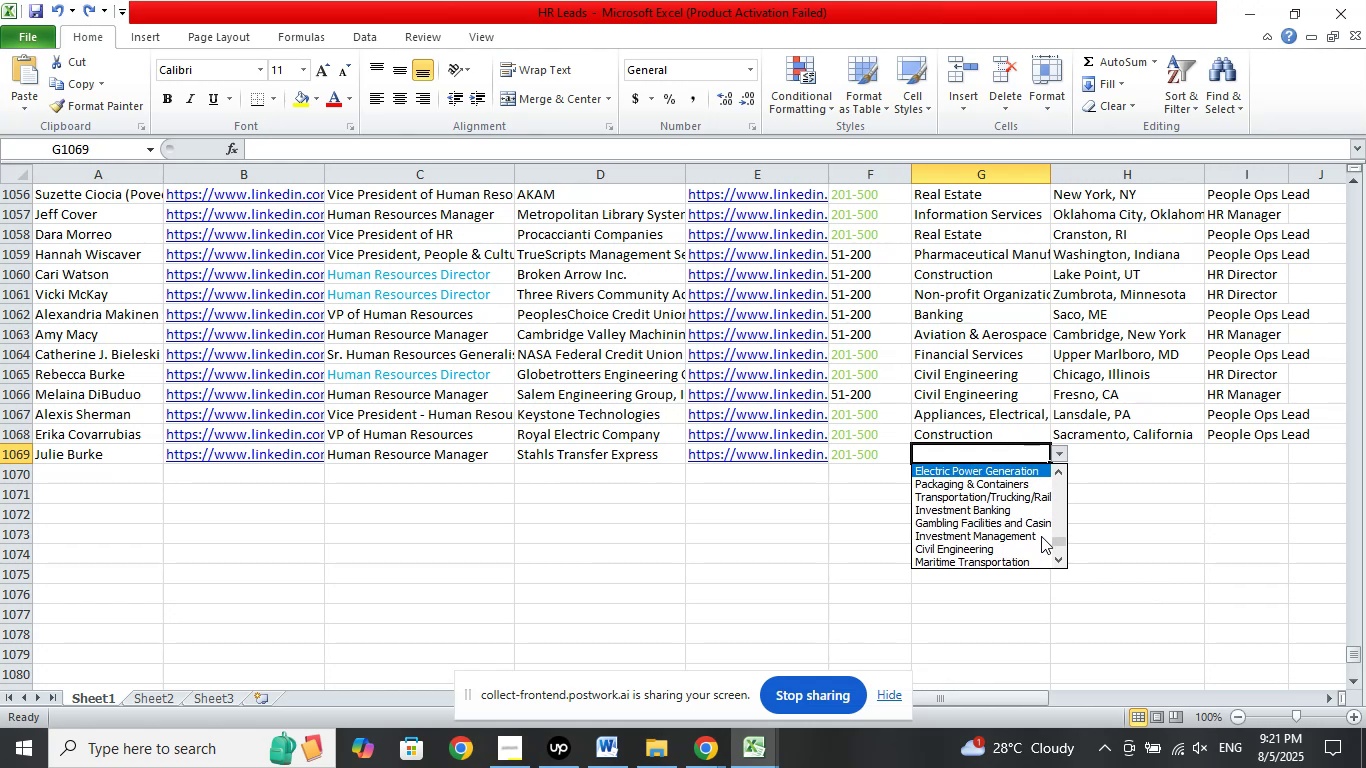 
key(ArrowUp)
 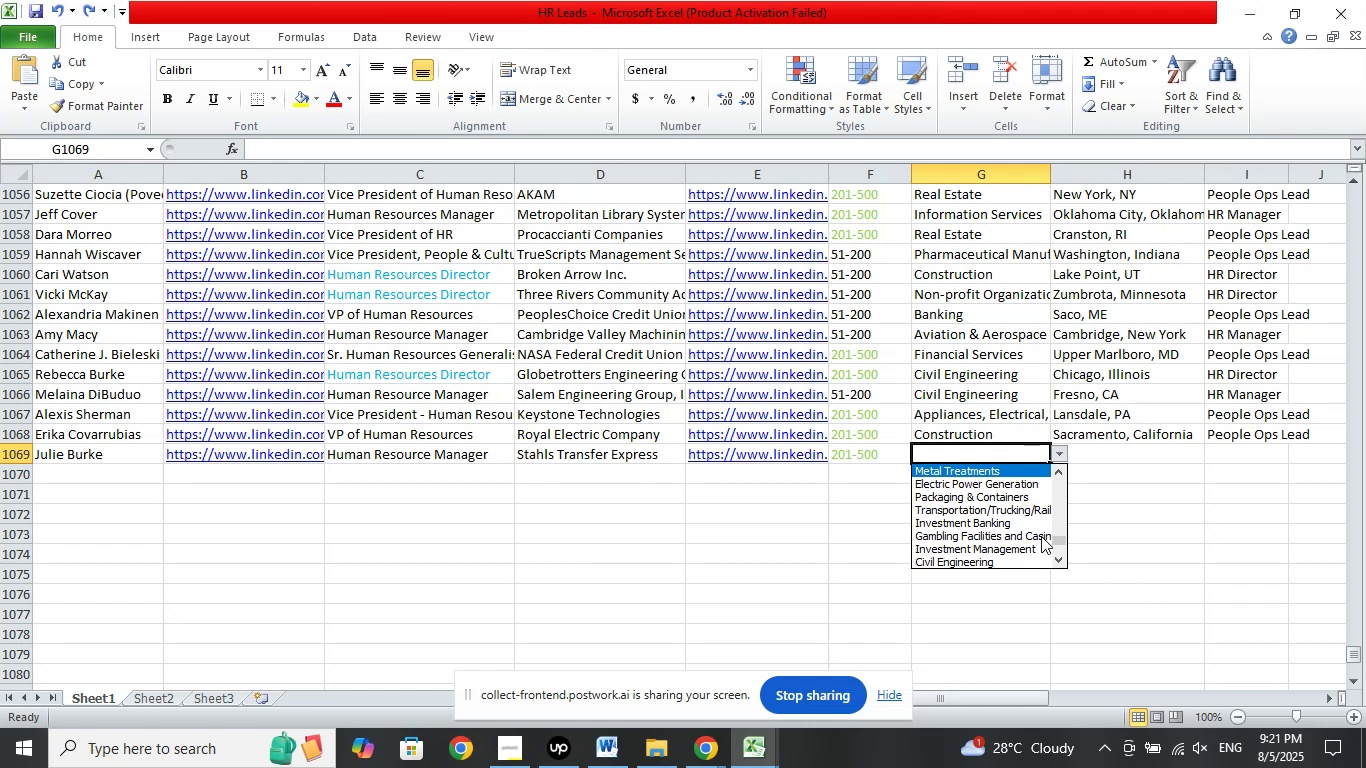 
key(ArrowUp)
 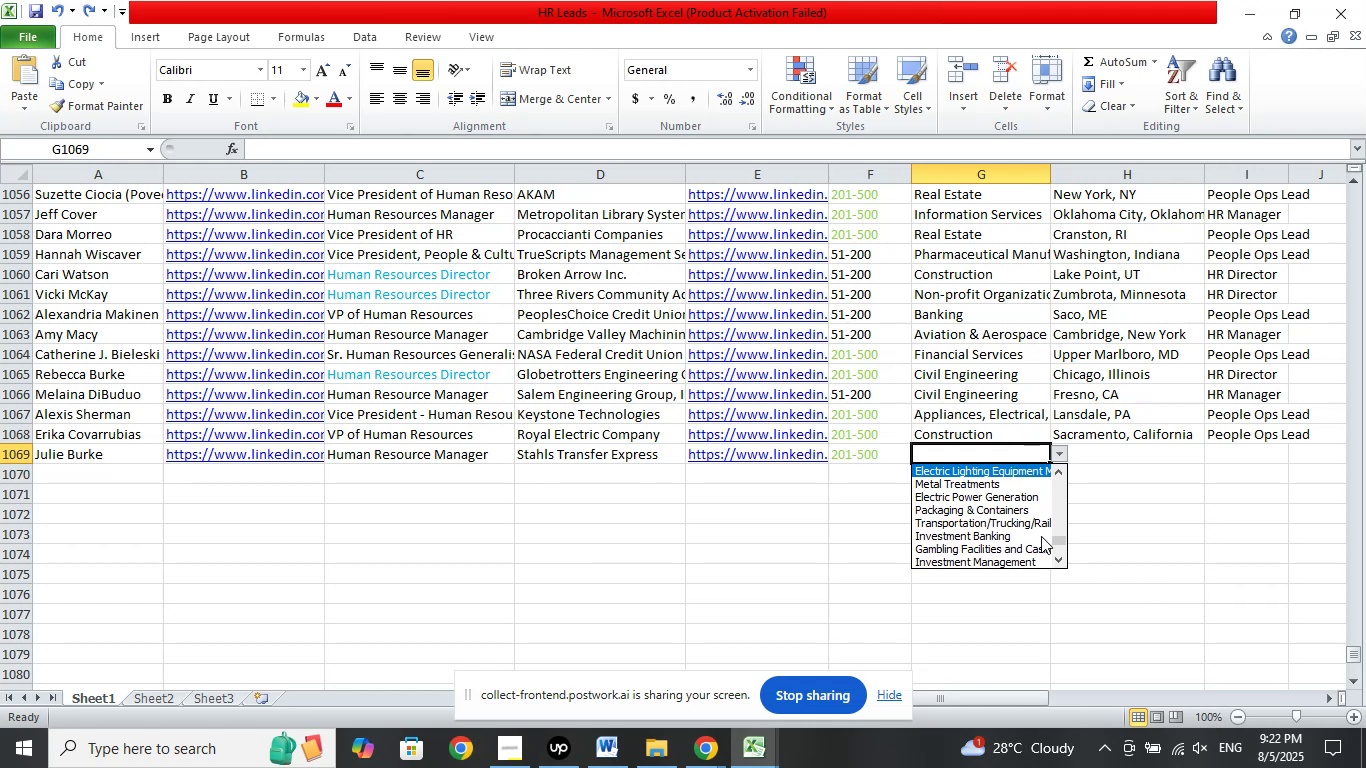 
key(ArrowUp)
 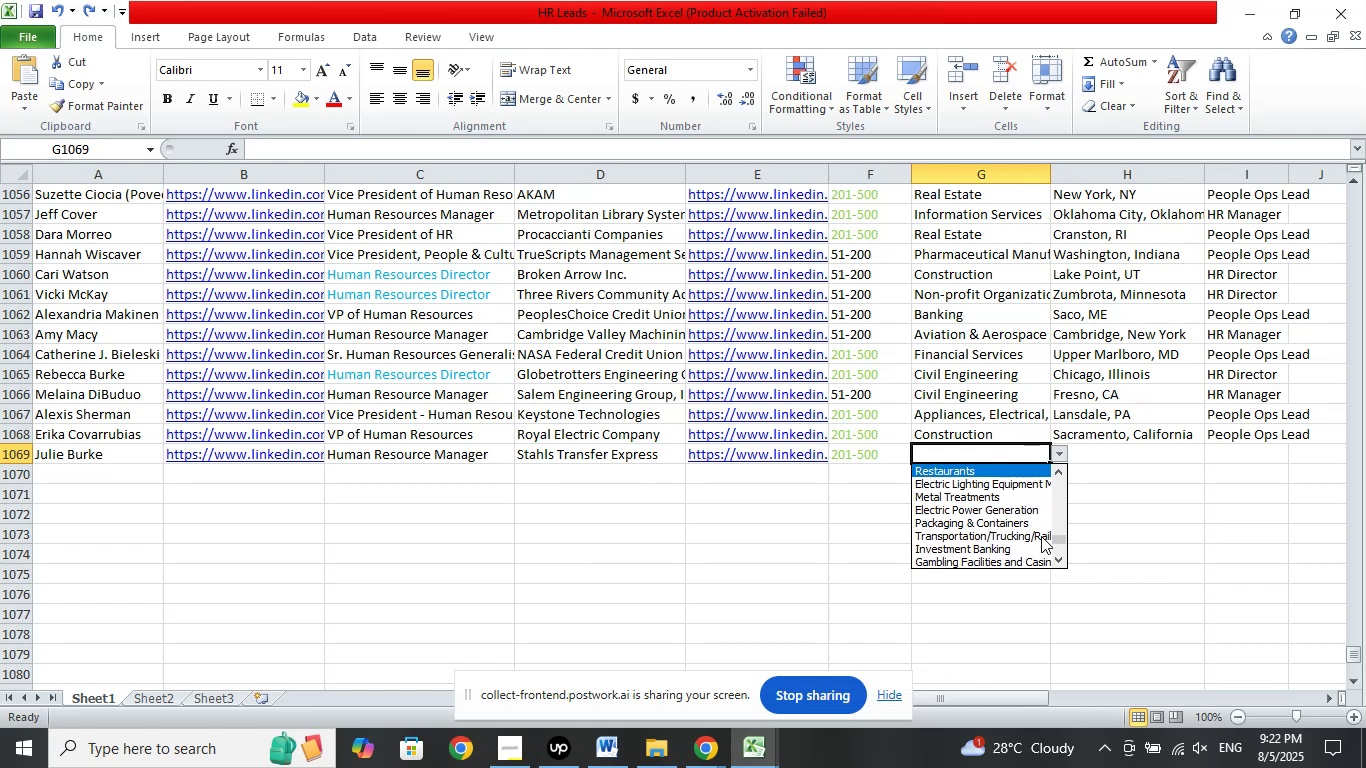 
key(ArrowUp)
 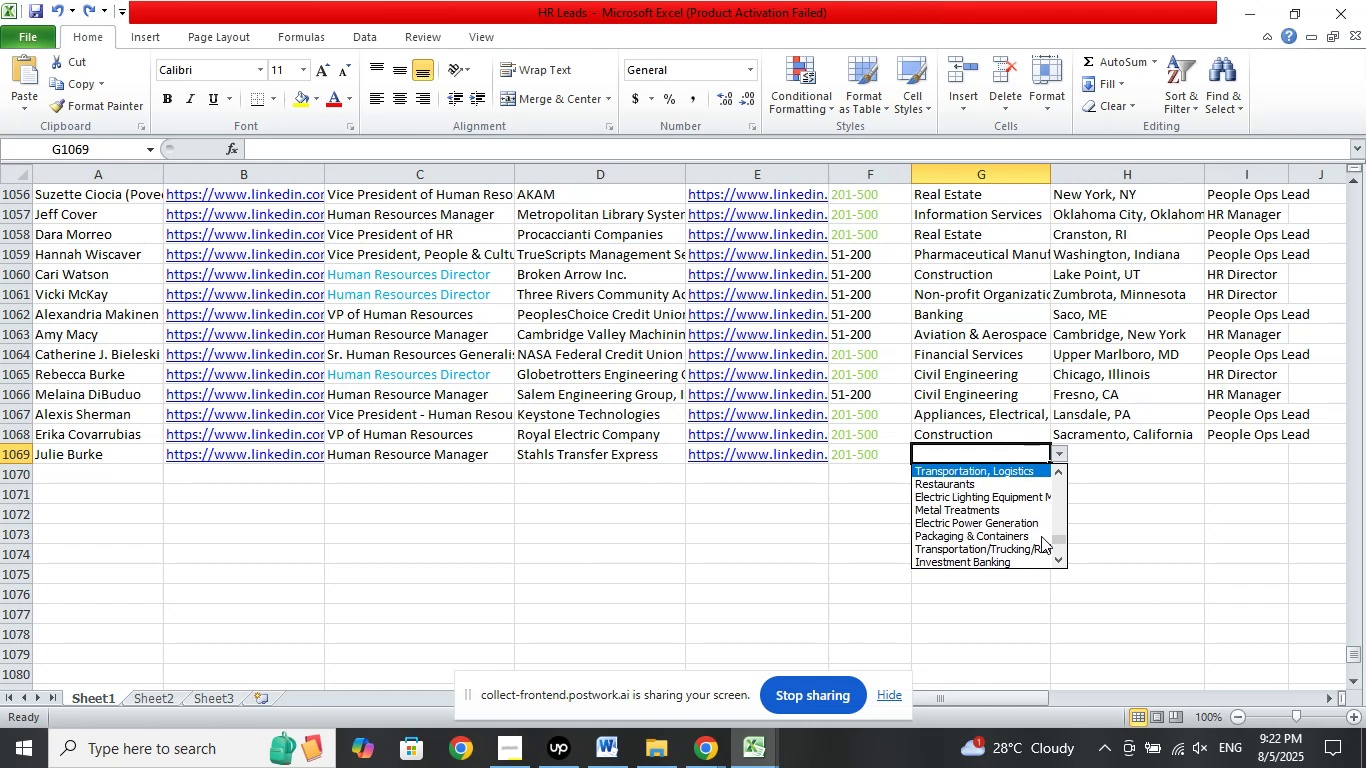 
key(ArrowUp)
 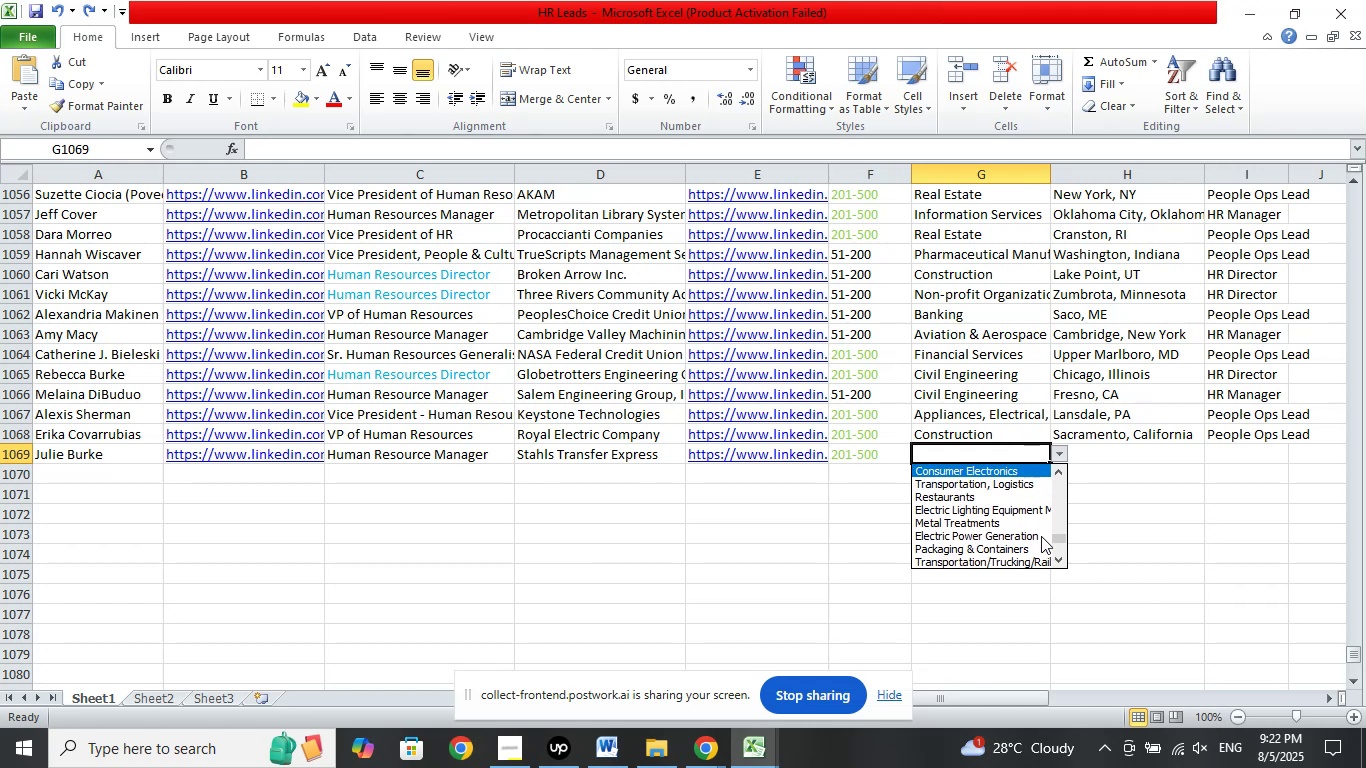 
key(ArrowUp)
 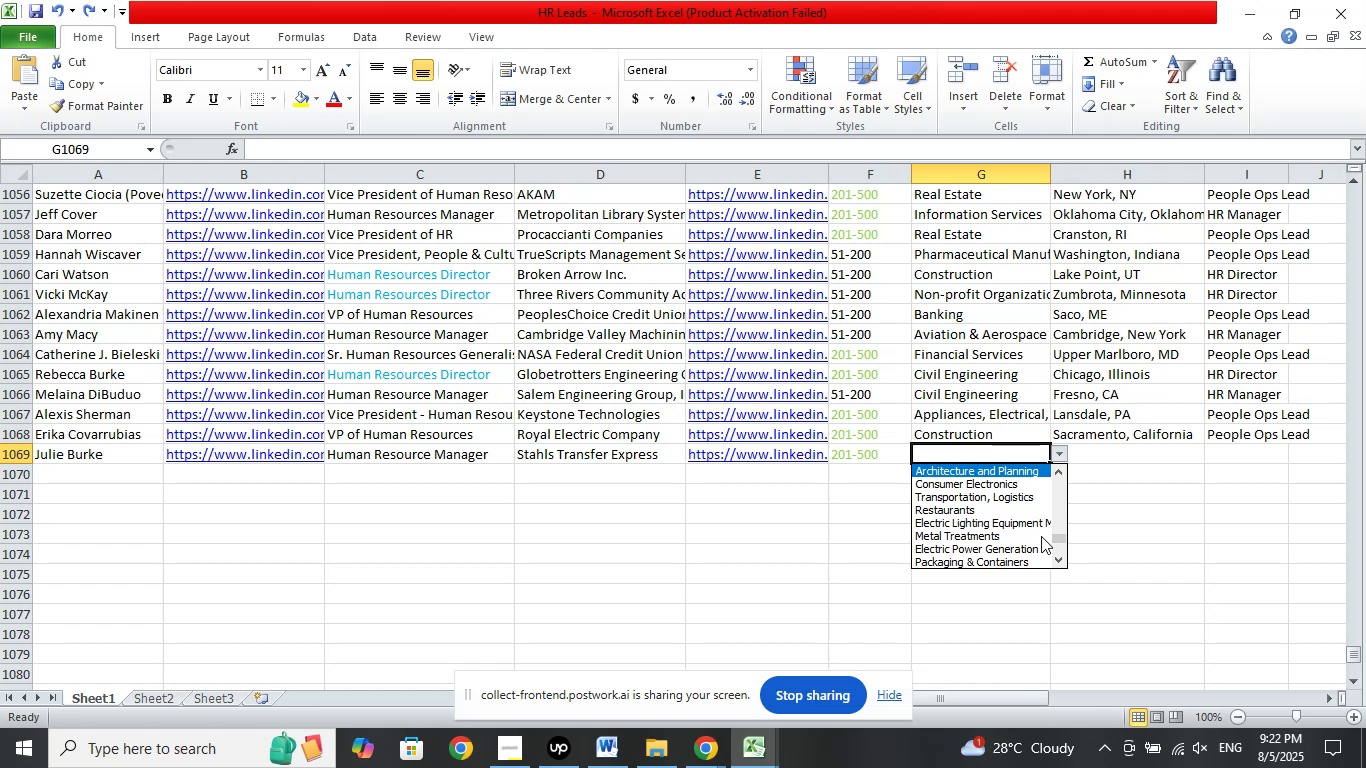 
key(ArrowUp)
 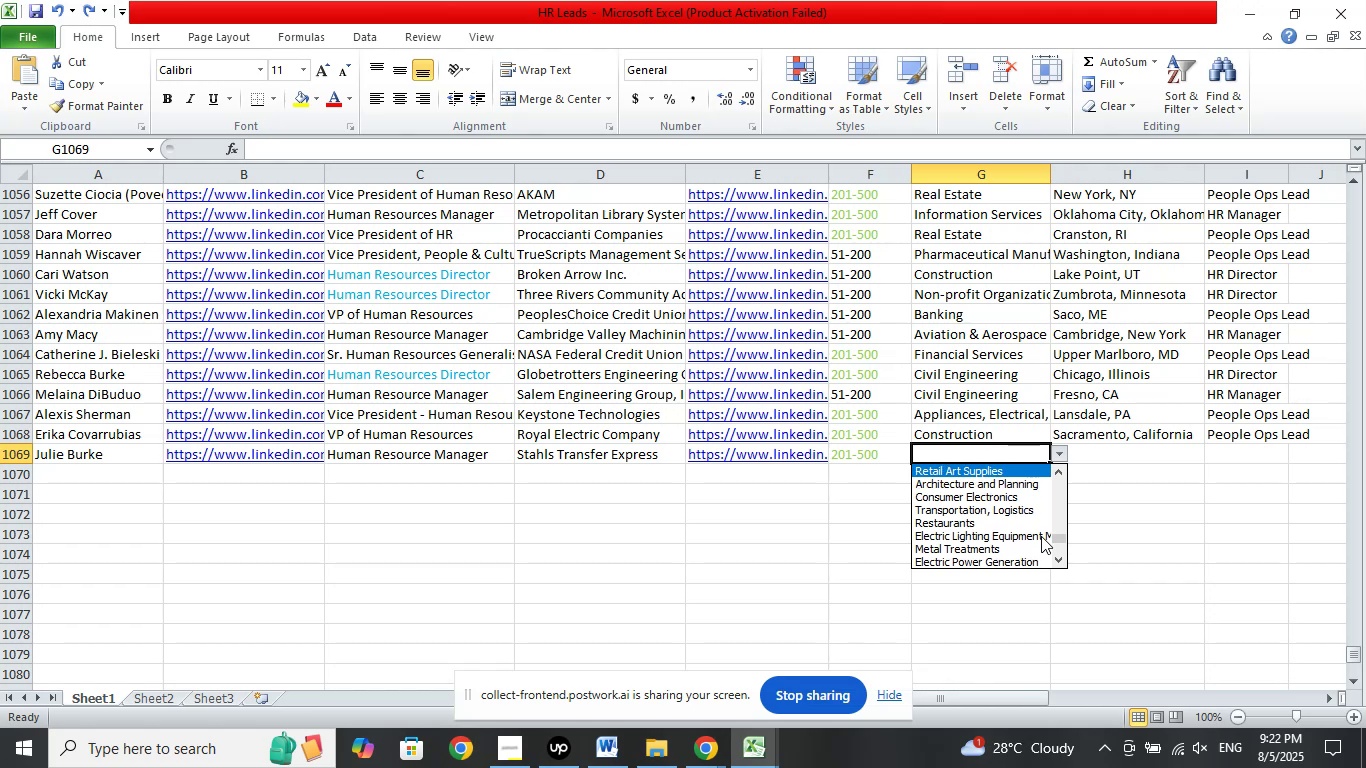 
key(ArrowUp)
 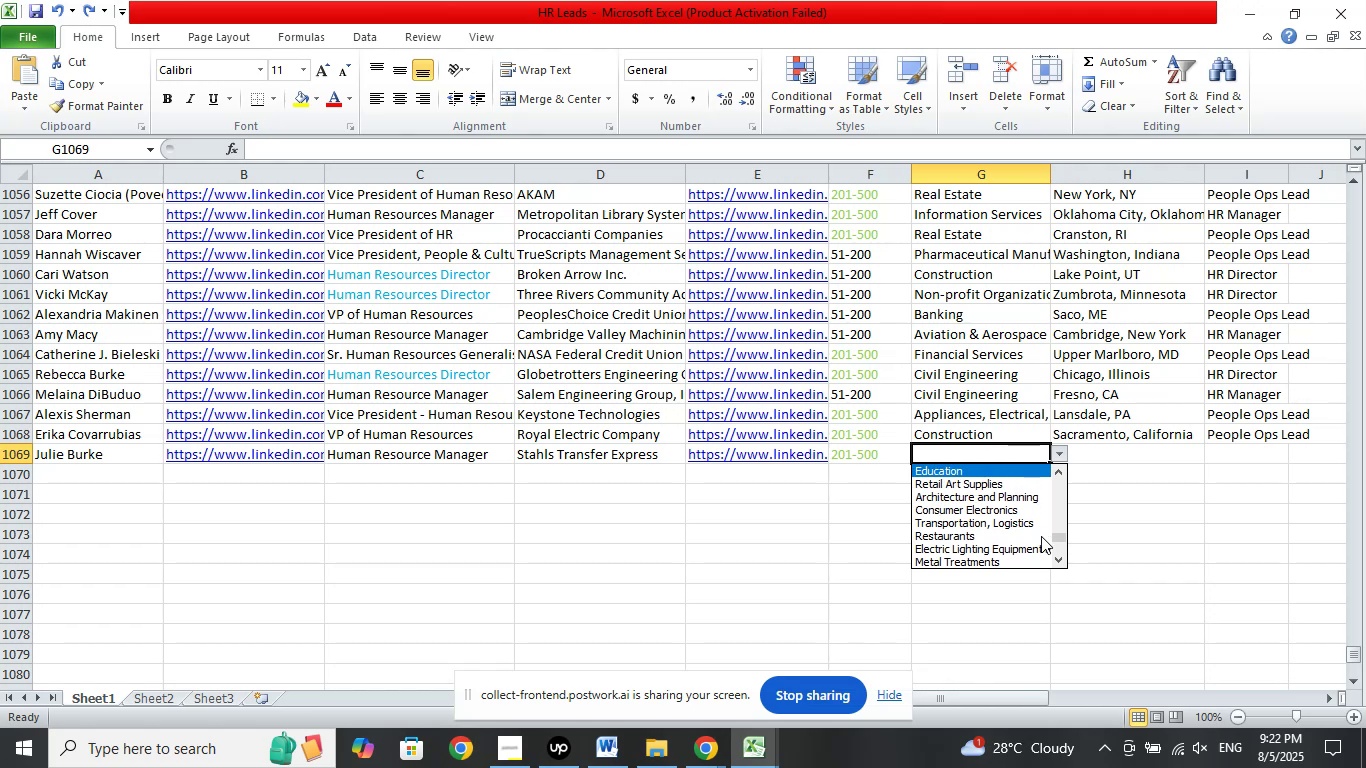 
key(ArrowUp)
 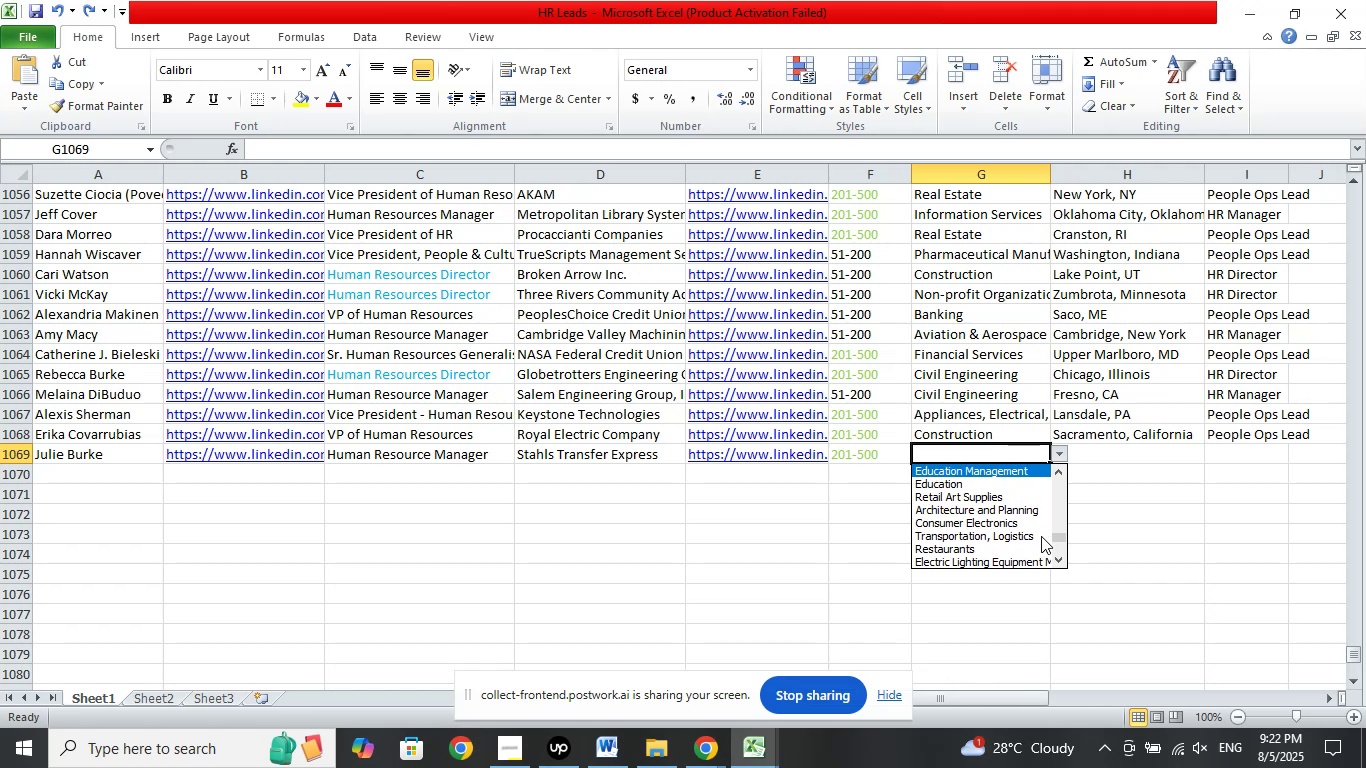 
key(ArrowUp)
 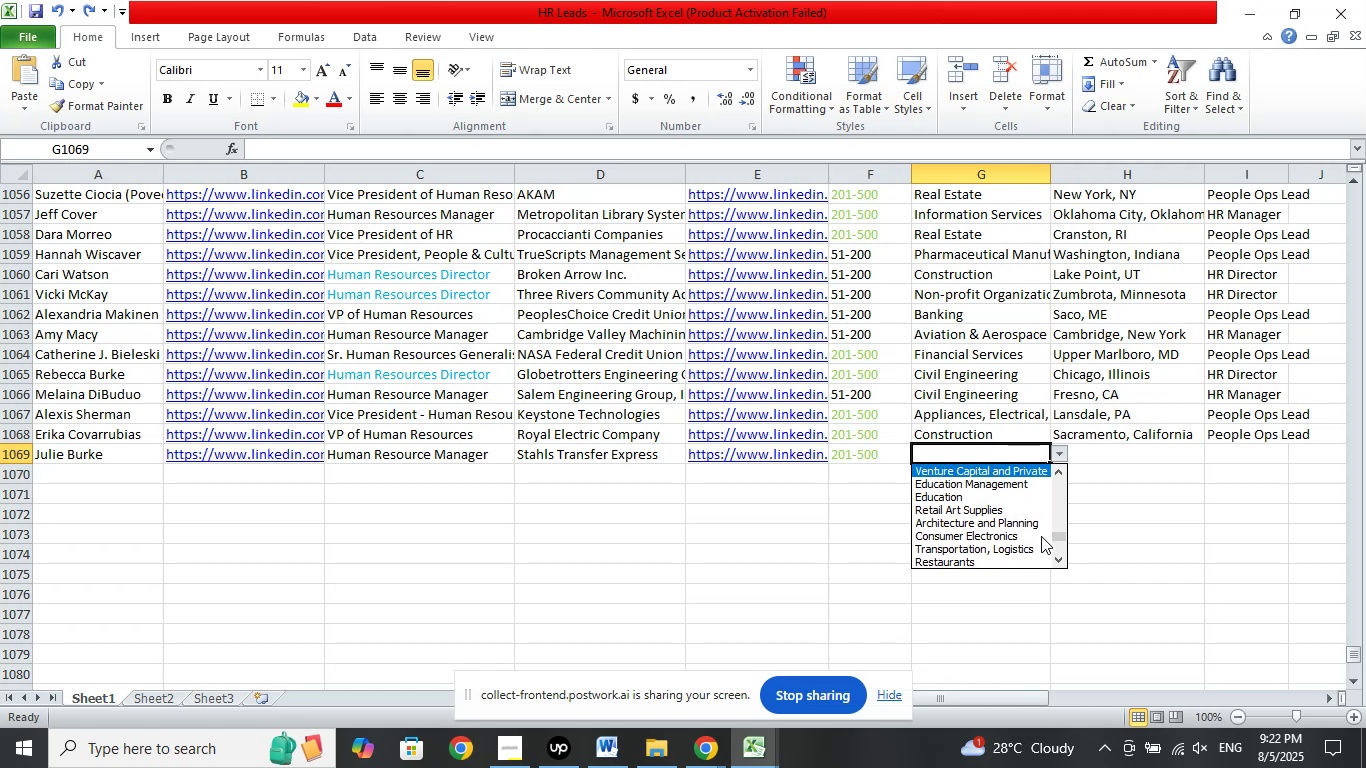 
key(ArrowUp)
 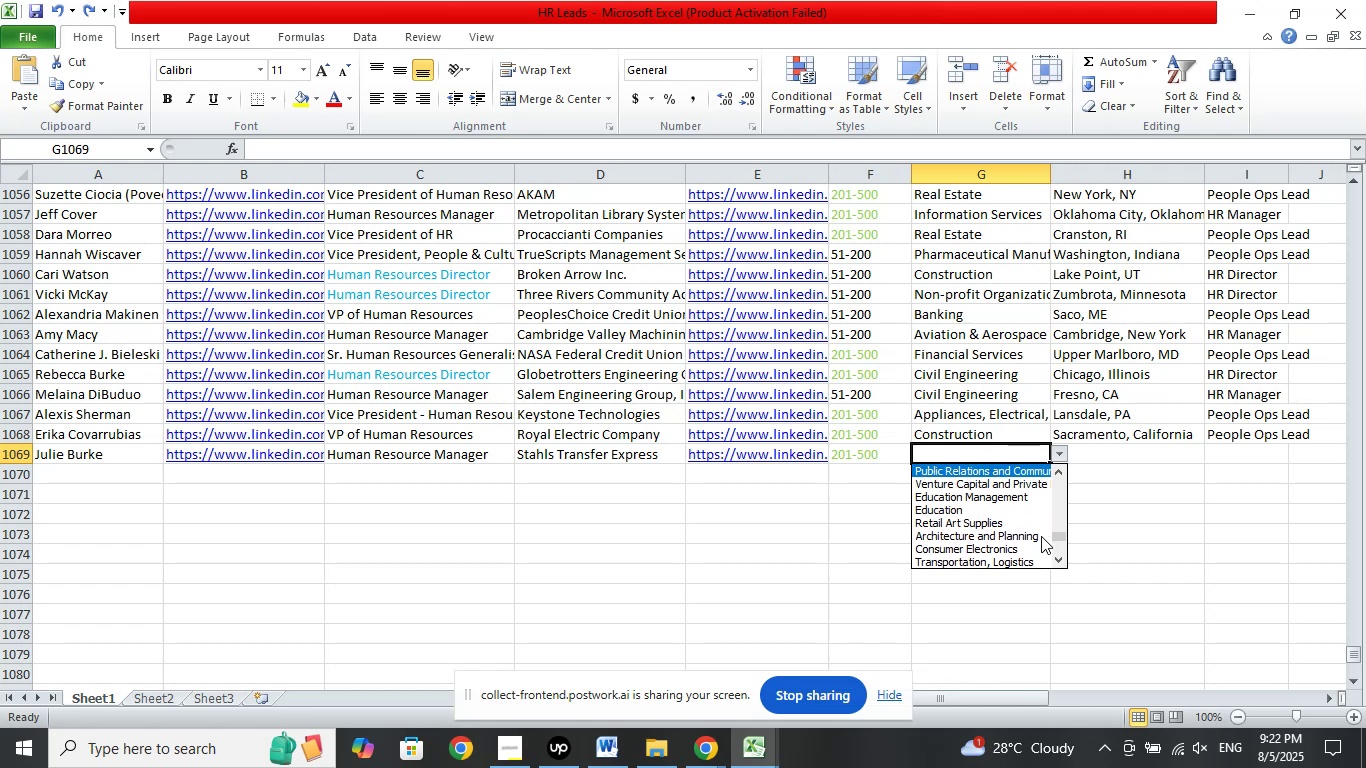 
key(ArrowUp)
 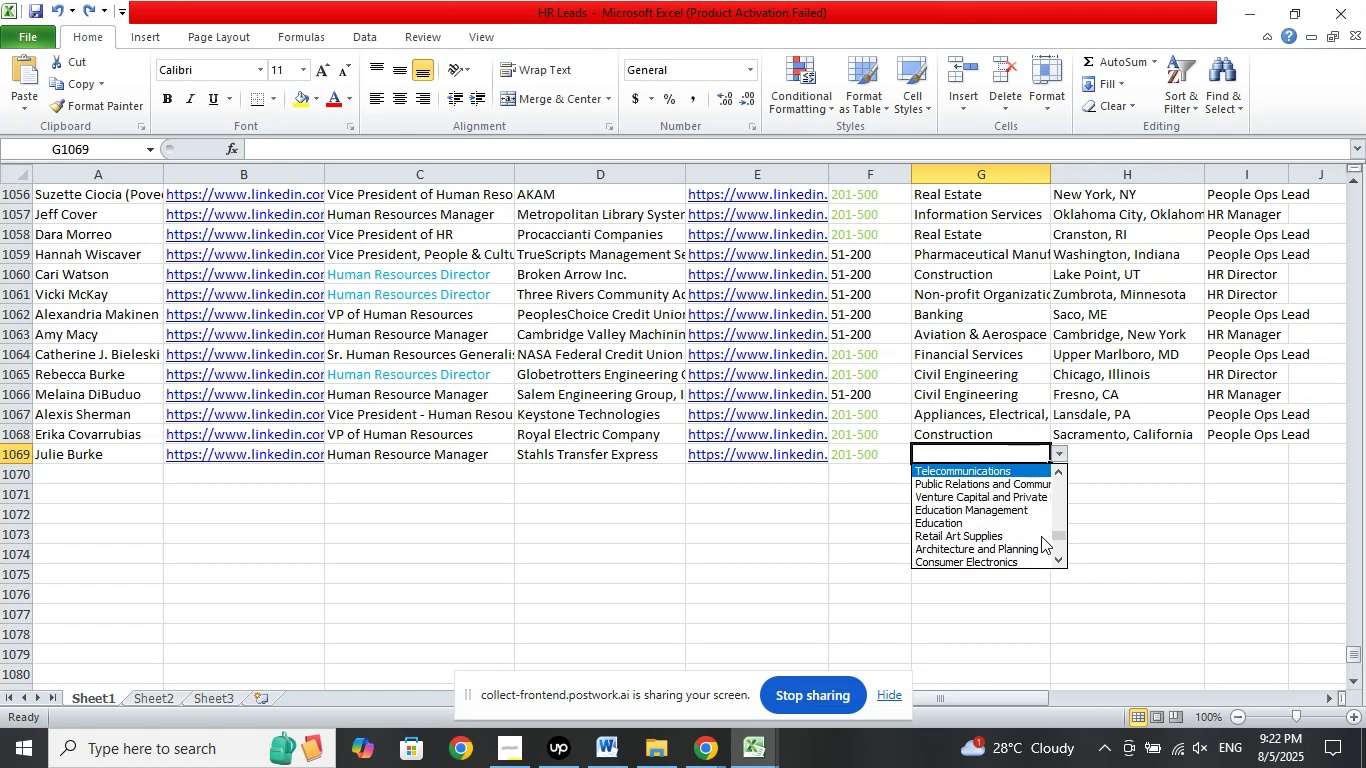 
key(ArrowUp)
 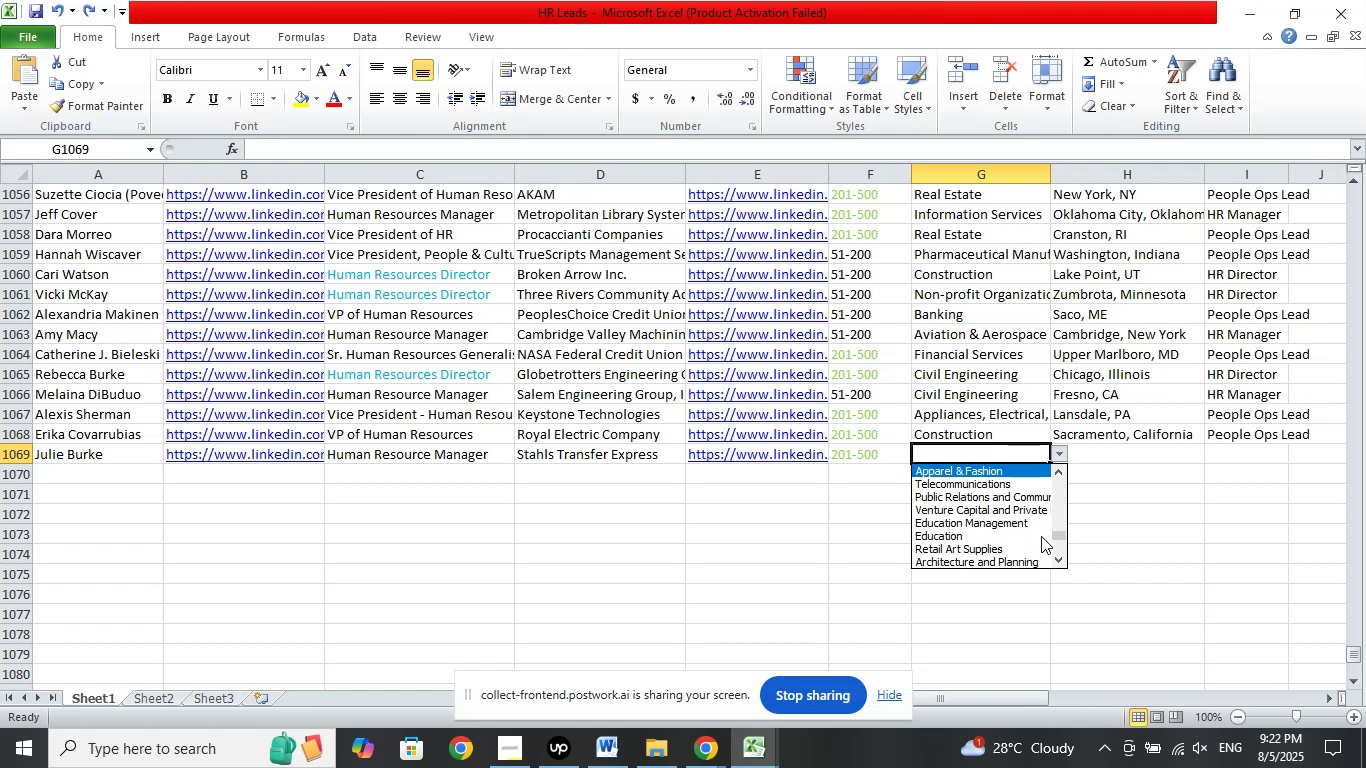 
key(ArrowUp)
 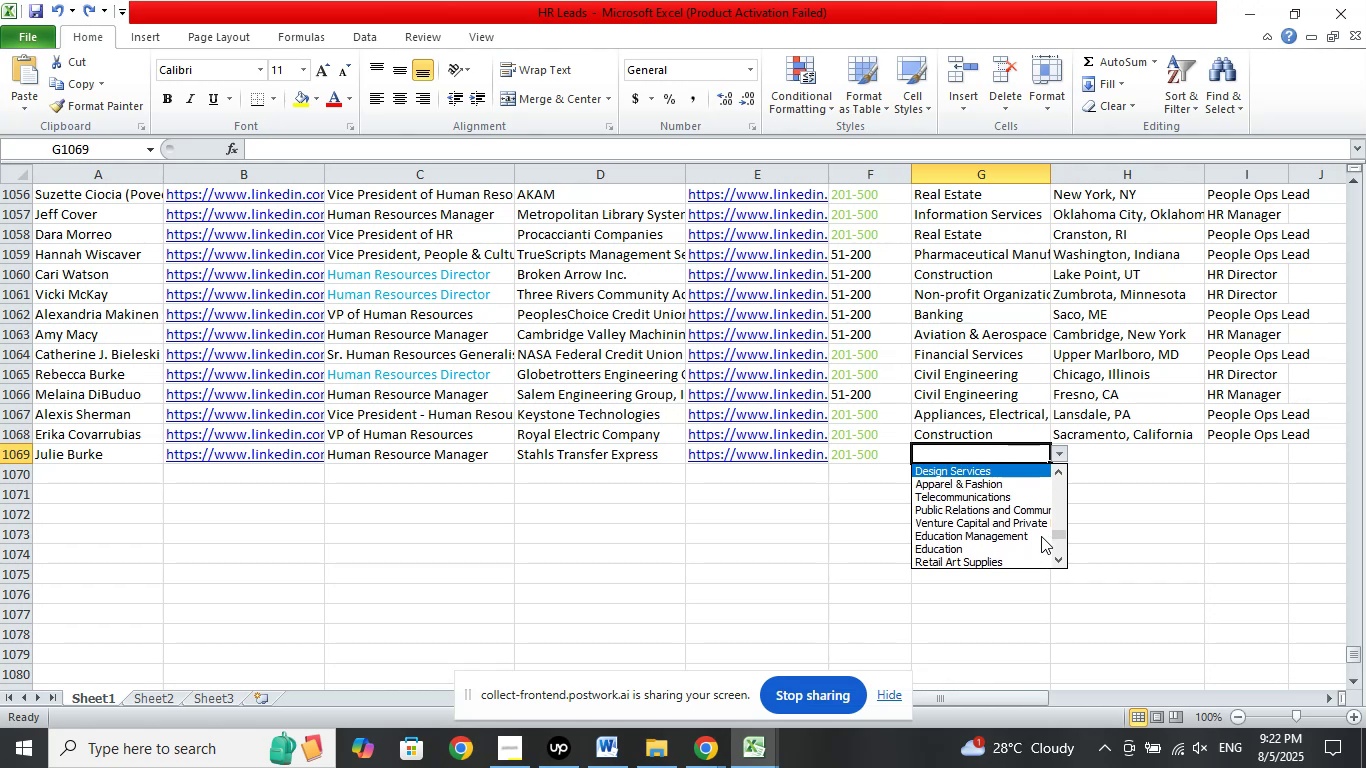 
key(ArrowUp)
 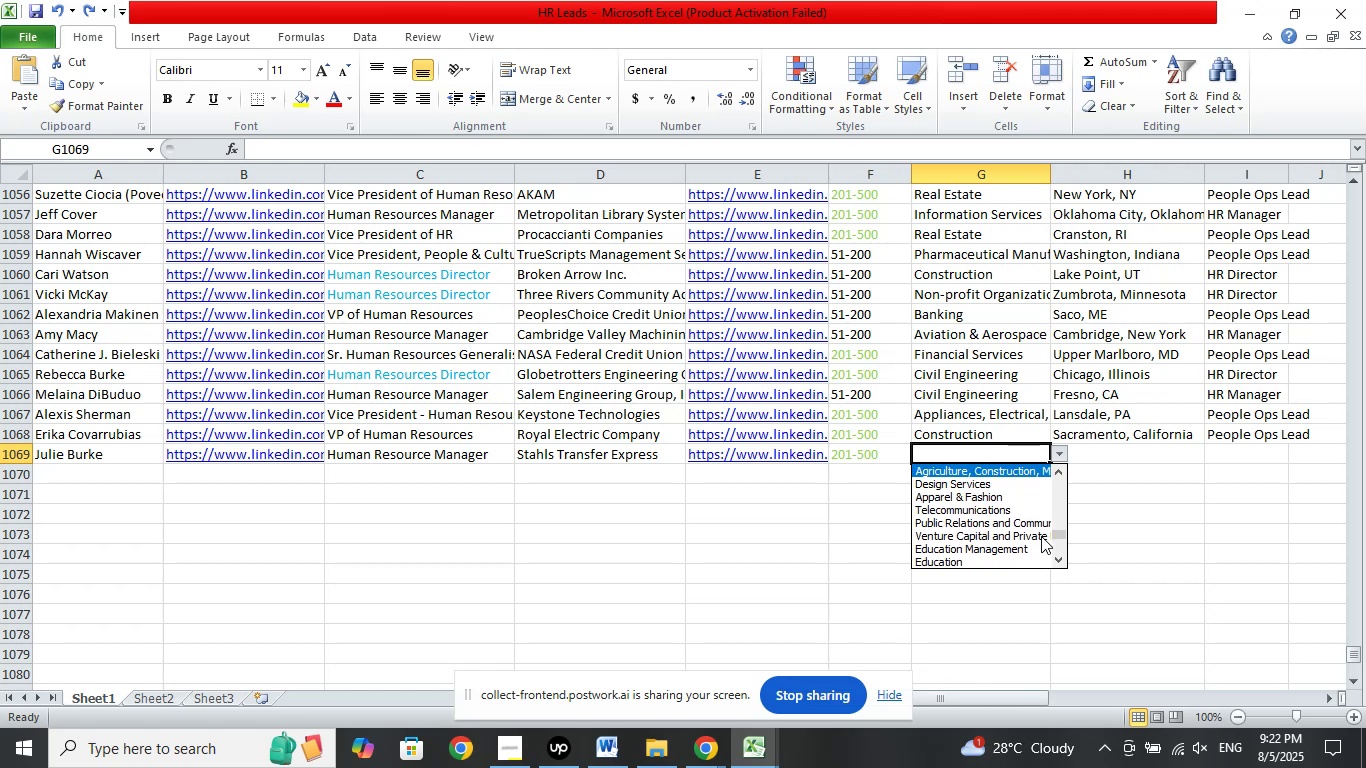 
key(ArrowUp)
 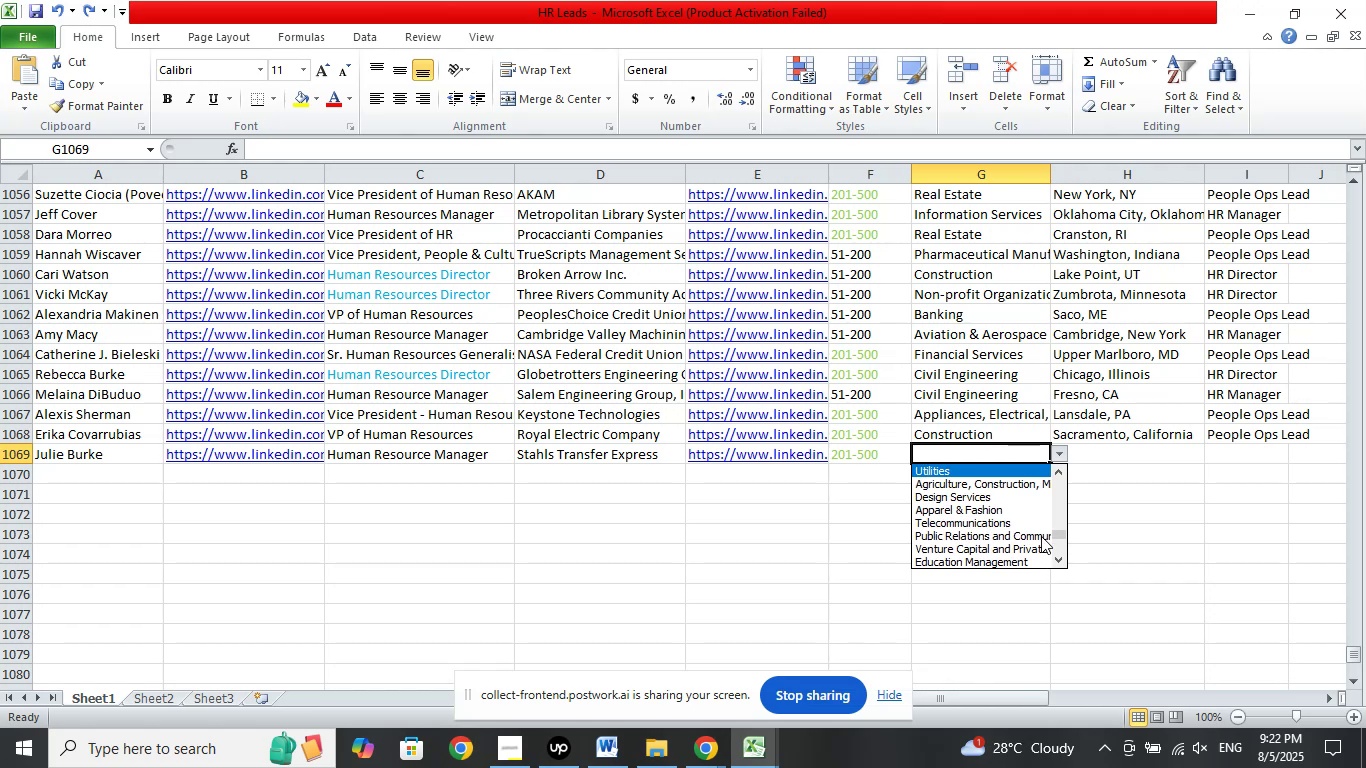 
key(ArrowUp)
 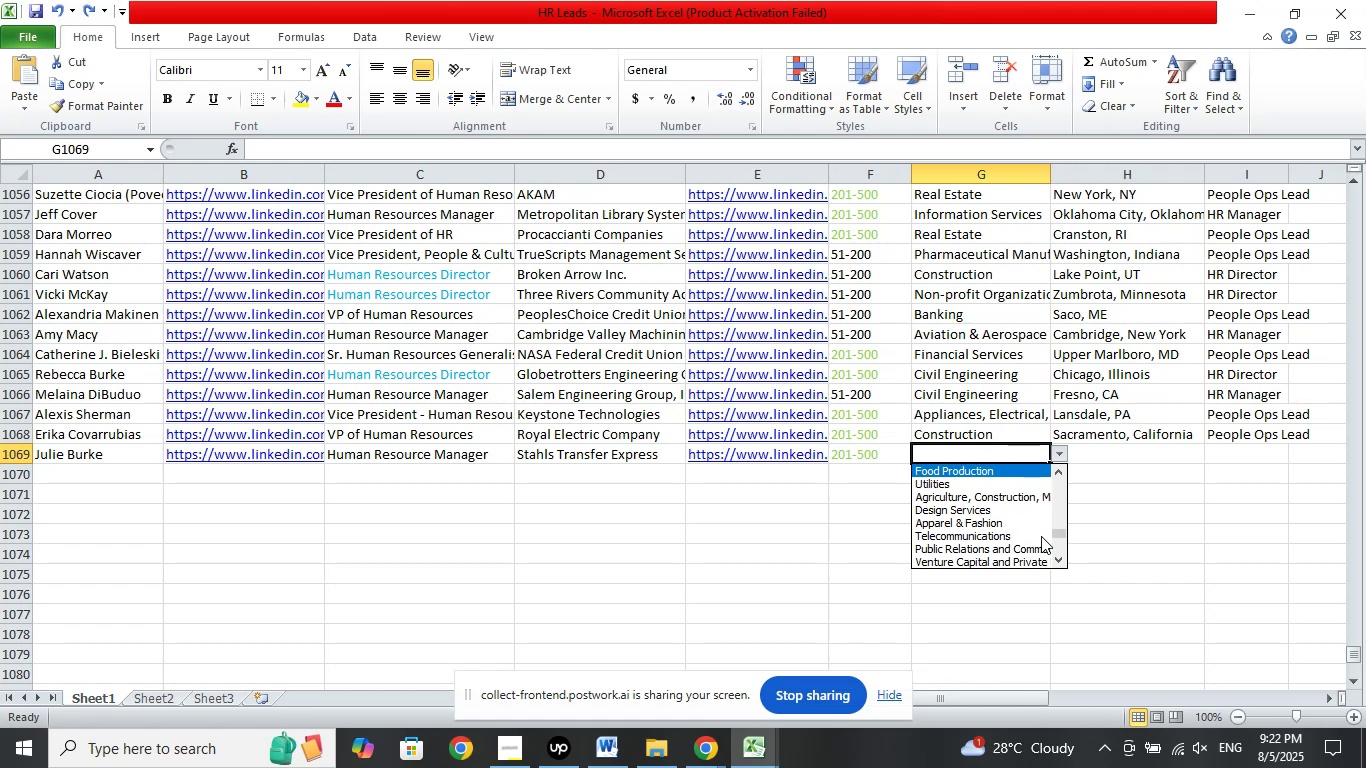 
key(ArrowUp)
 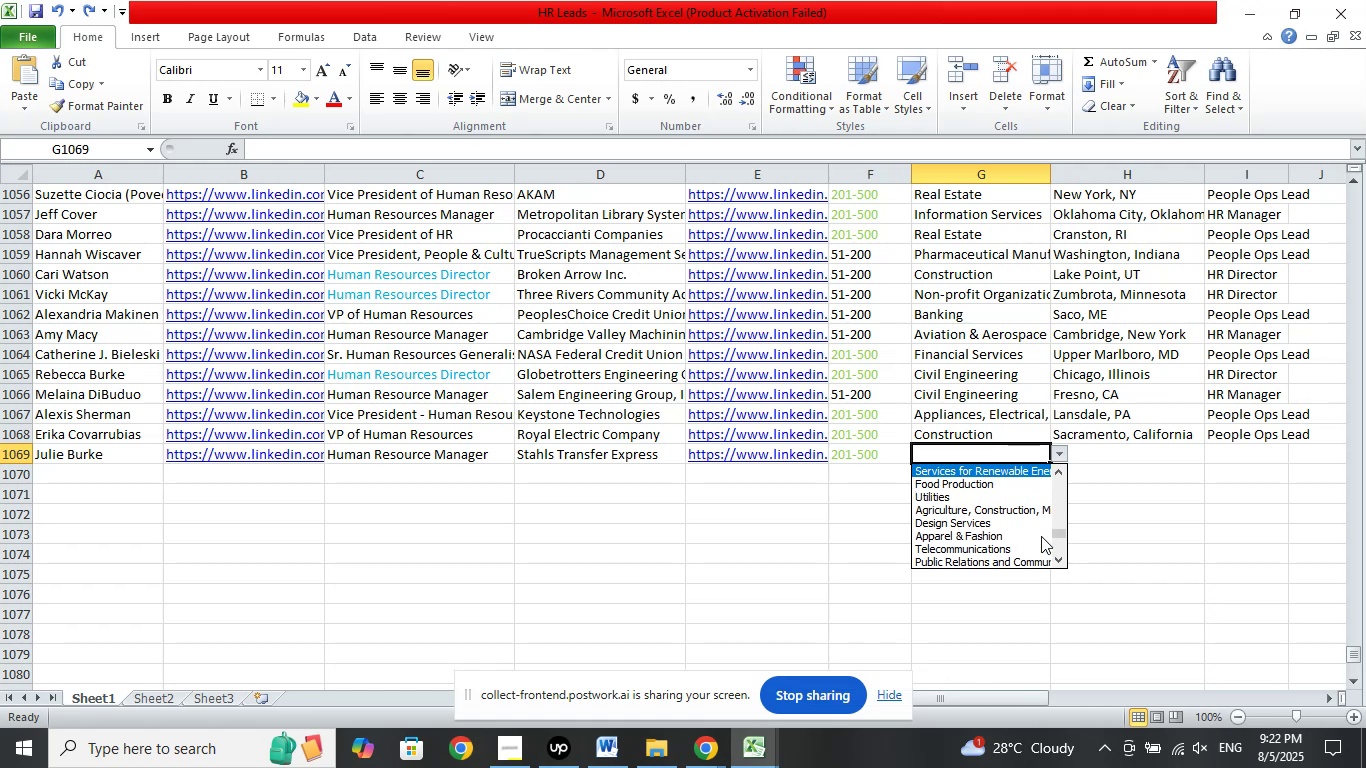 
key(ArrowUp)
 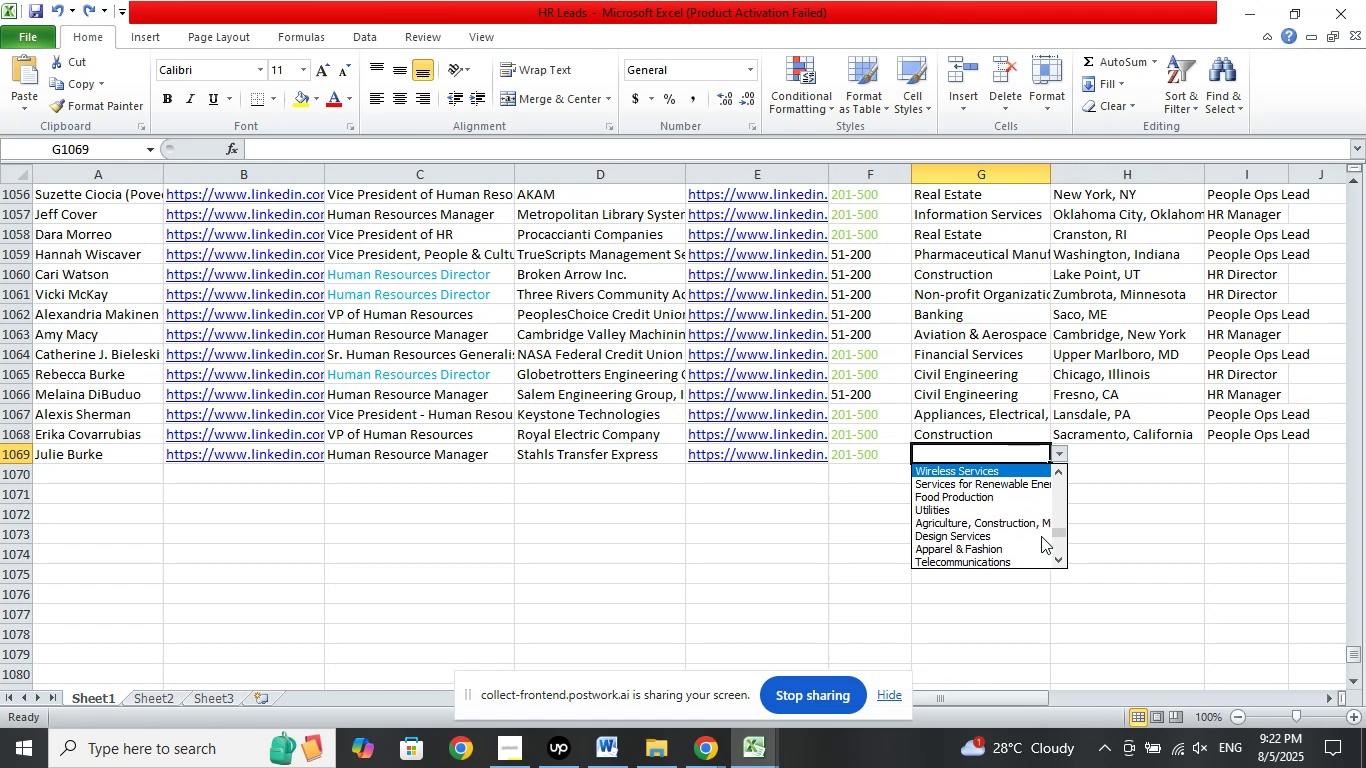 
key(ArrowUp)
 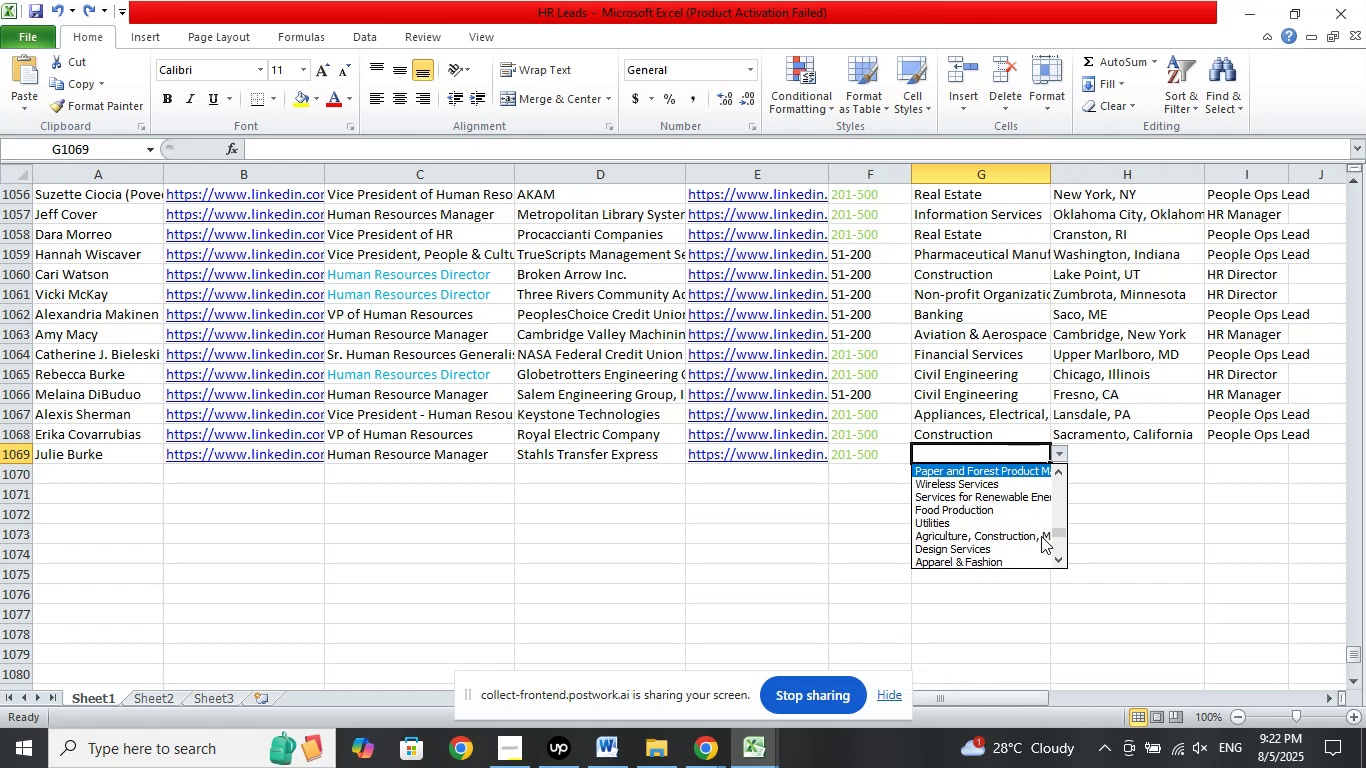 
key(ArrowUp)
 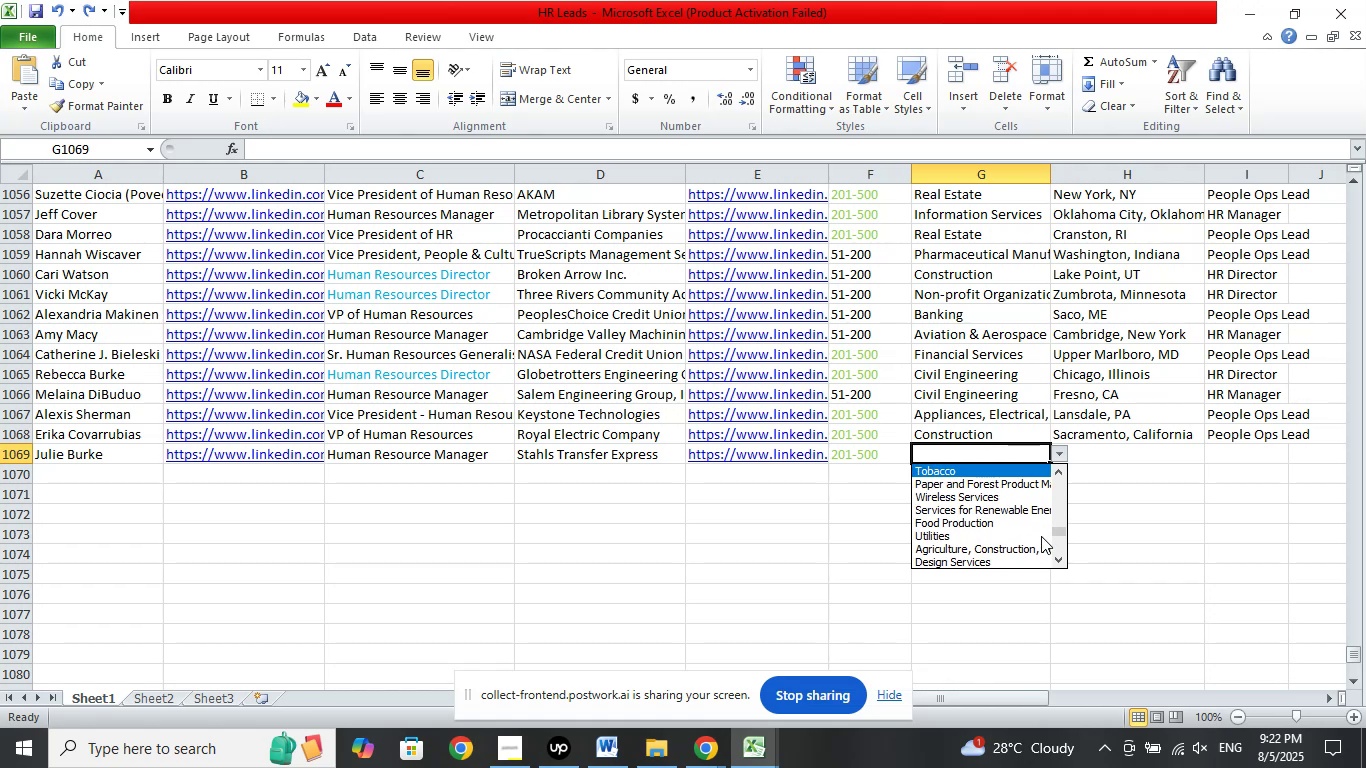 
key(ArrowUp)
 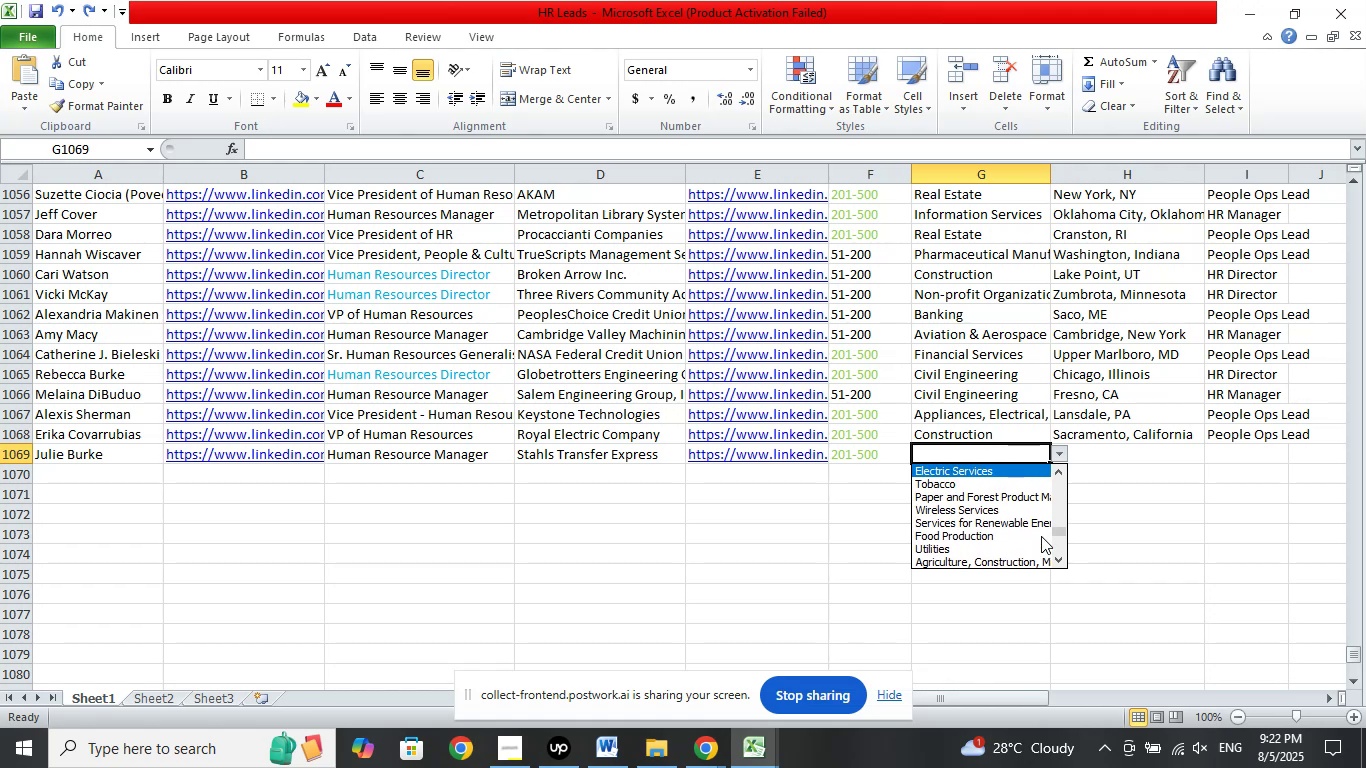 
key(ArrowUp)
 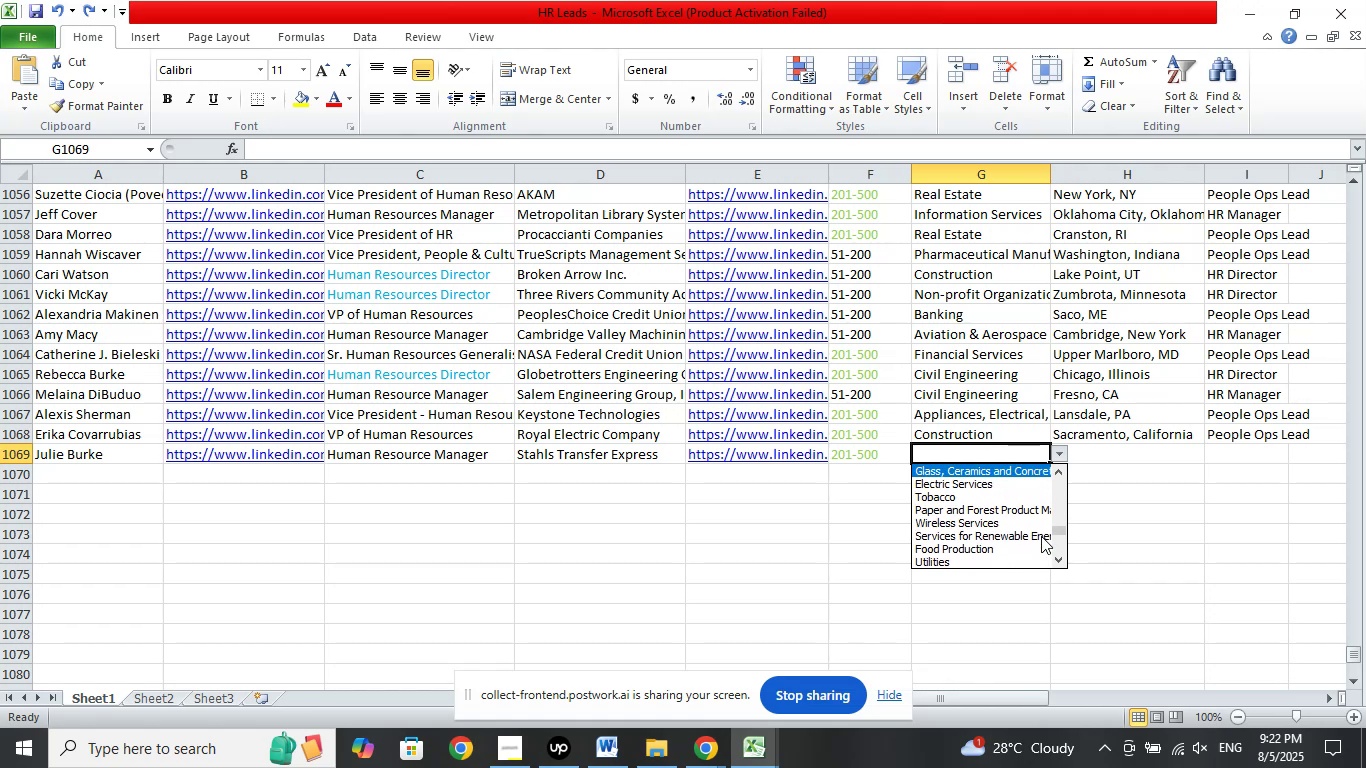 
key(ArrowUp)
 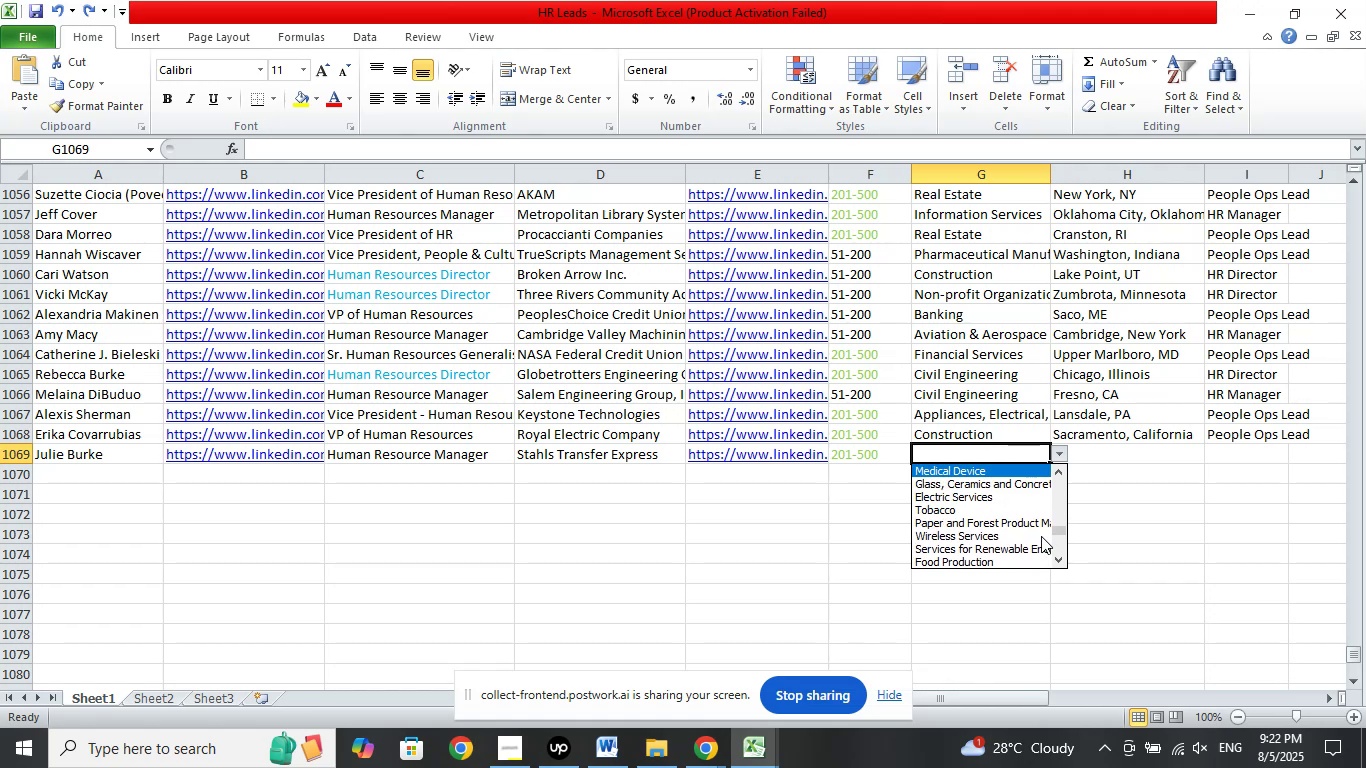 
key(ArrowUp)
 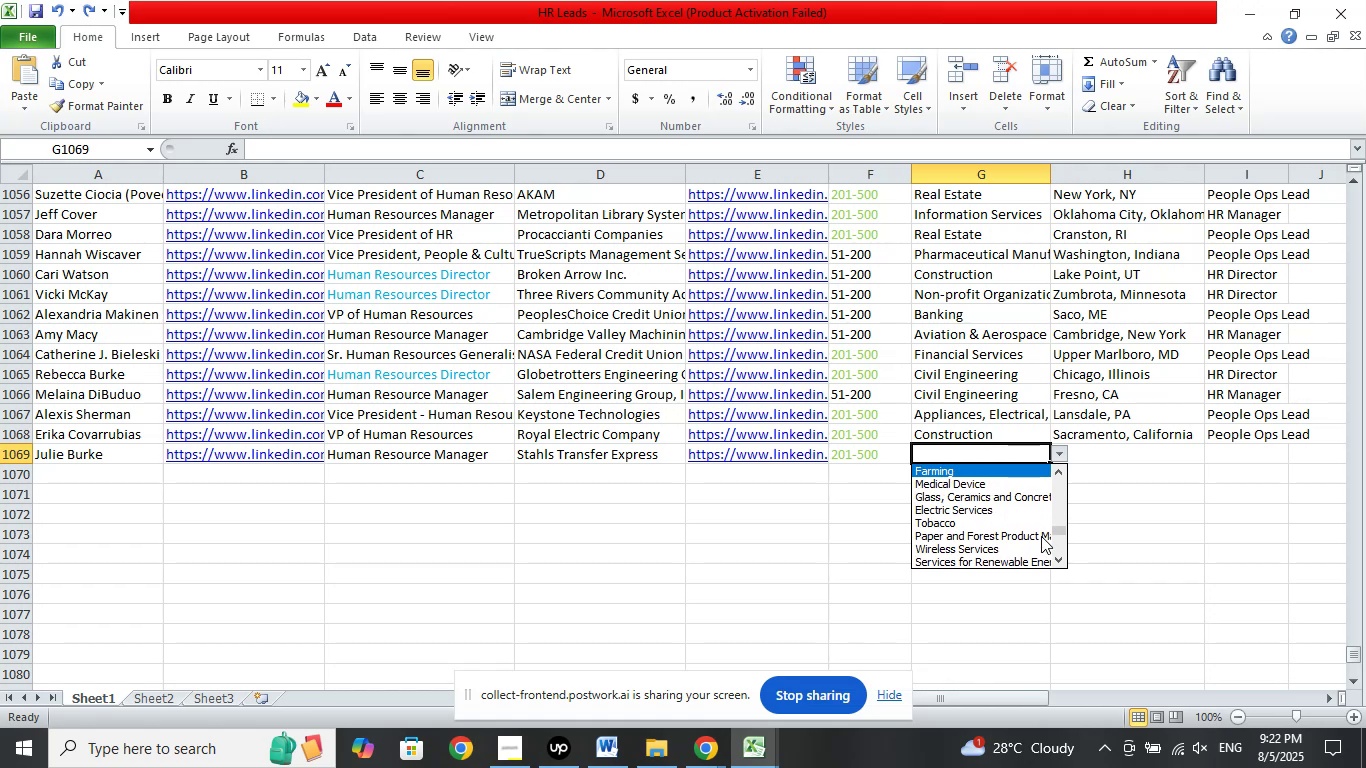 
key(ArrowUp)
 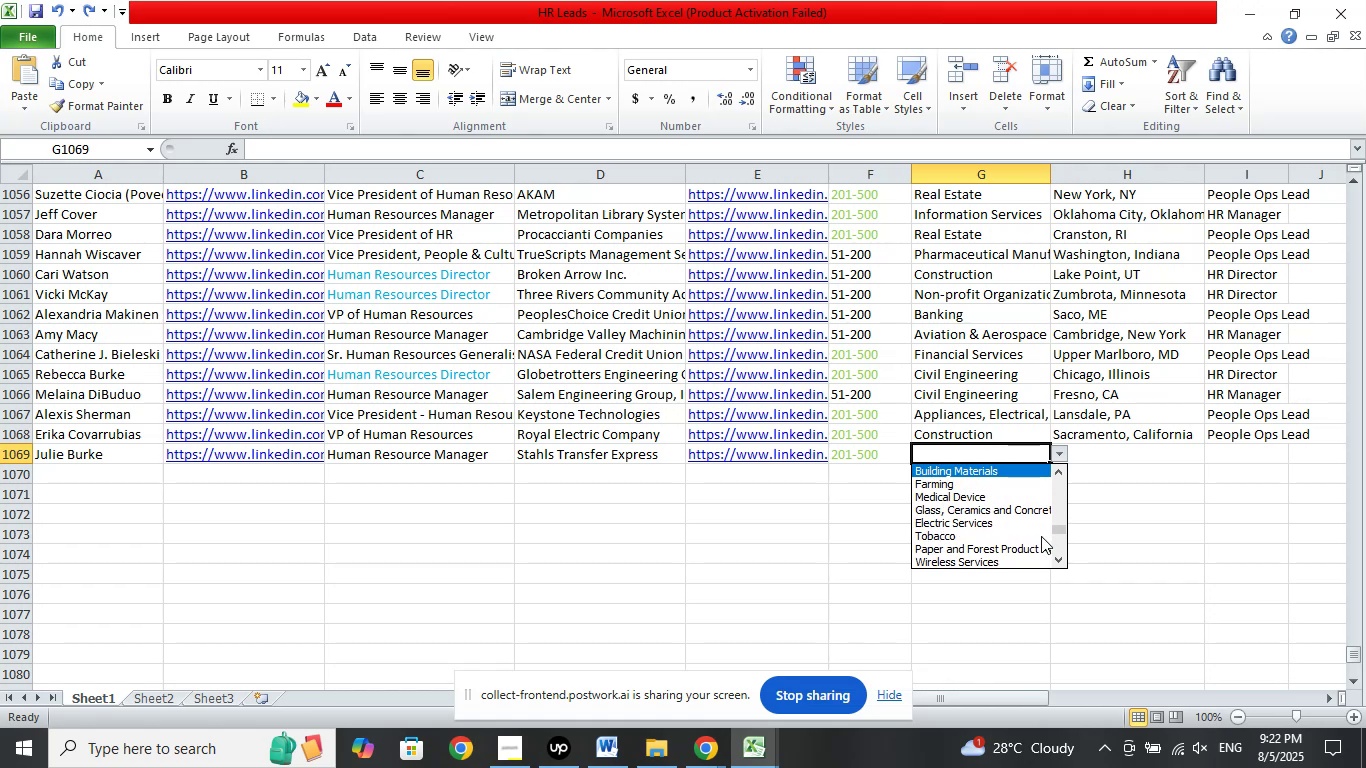 
key(ArrowUp)
 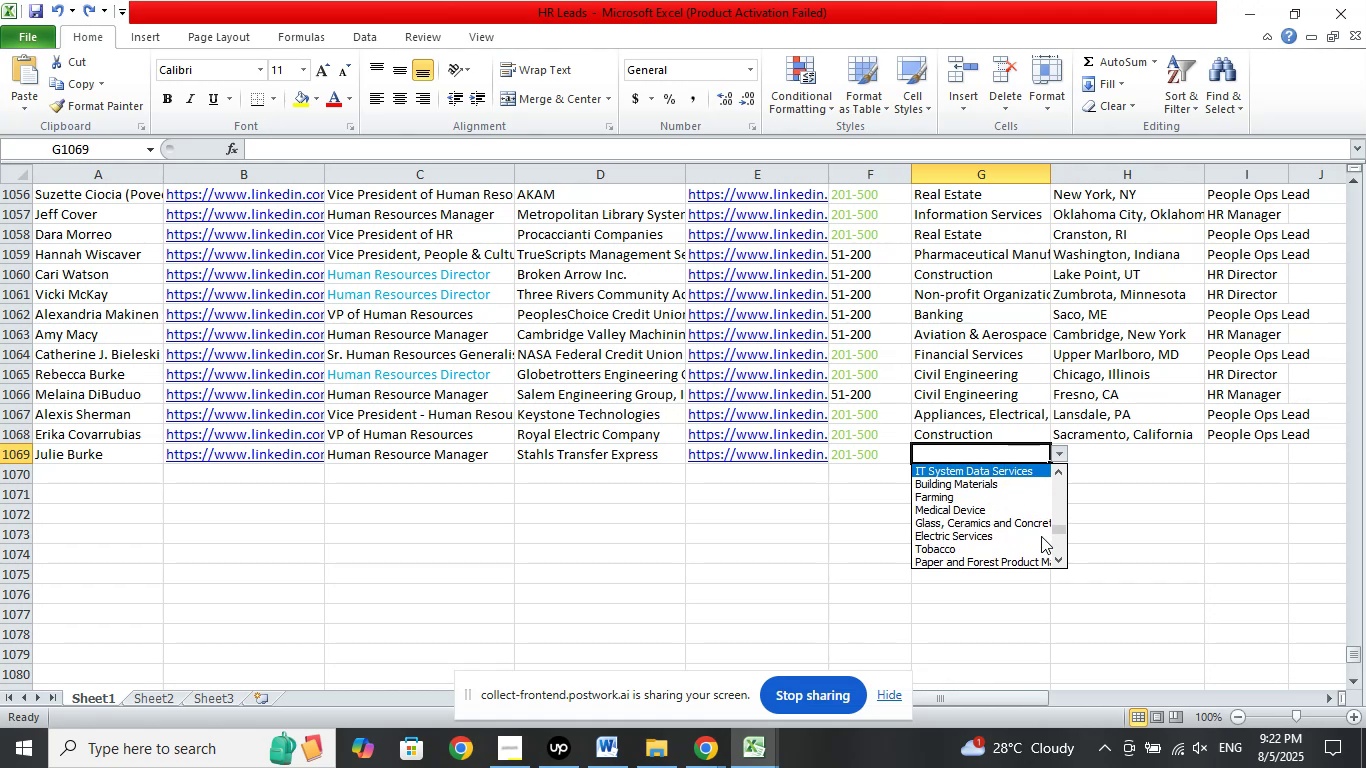 
key(ArrowUp)
 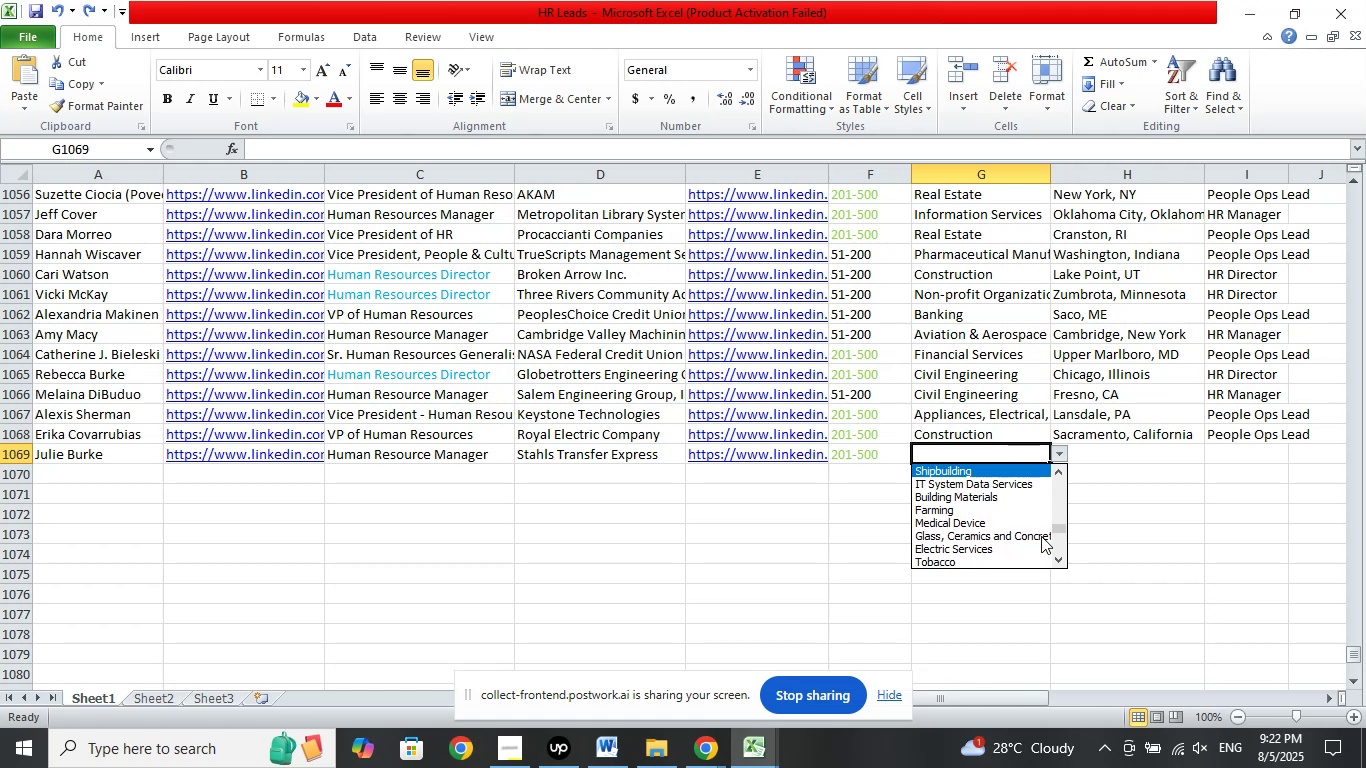 
key(ArrowUp)
 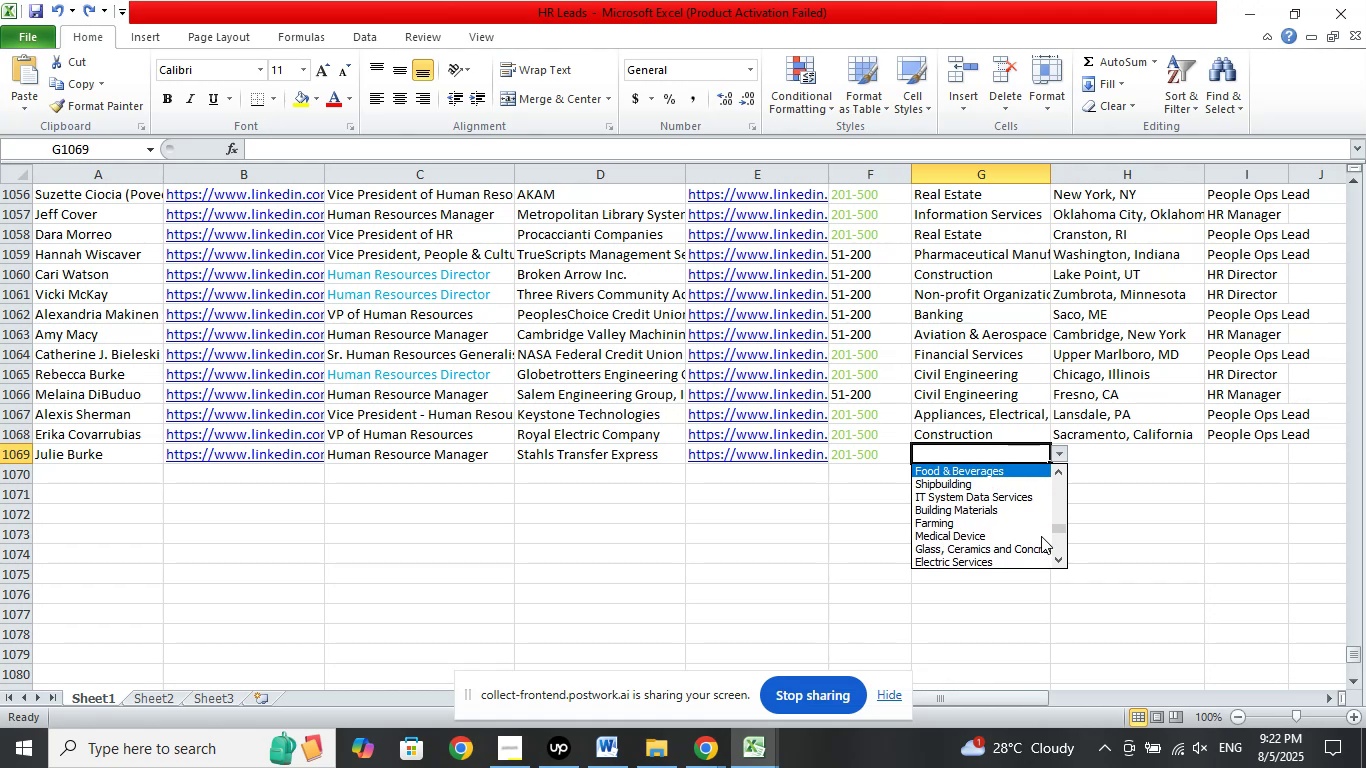 
key(ArrowUp)
 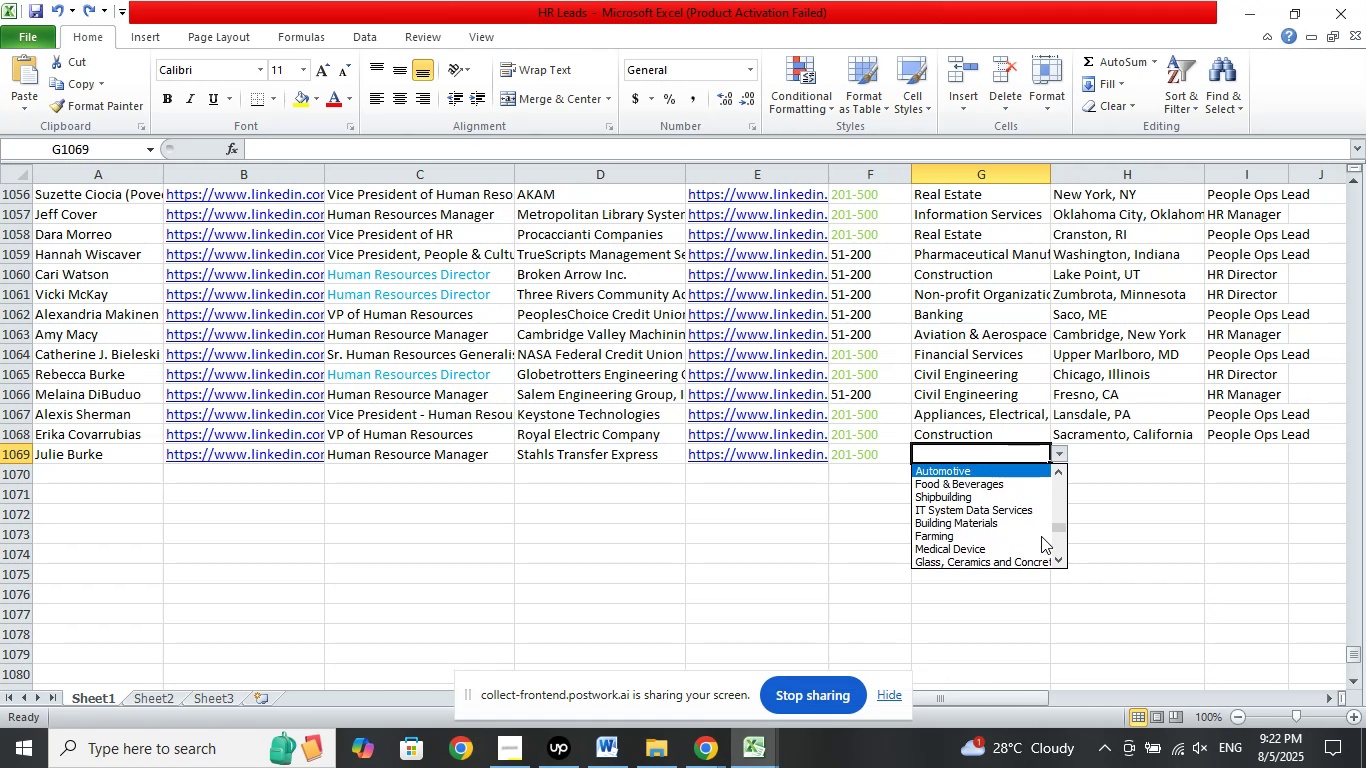 
key(ArrowUp)
 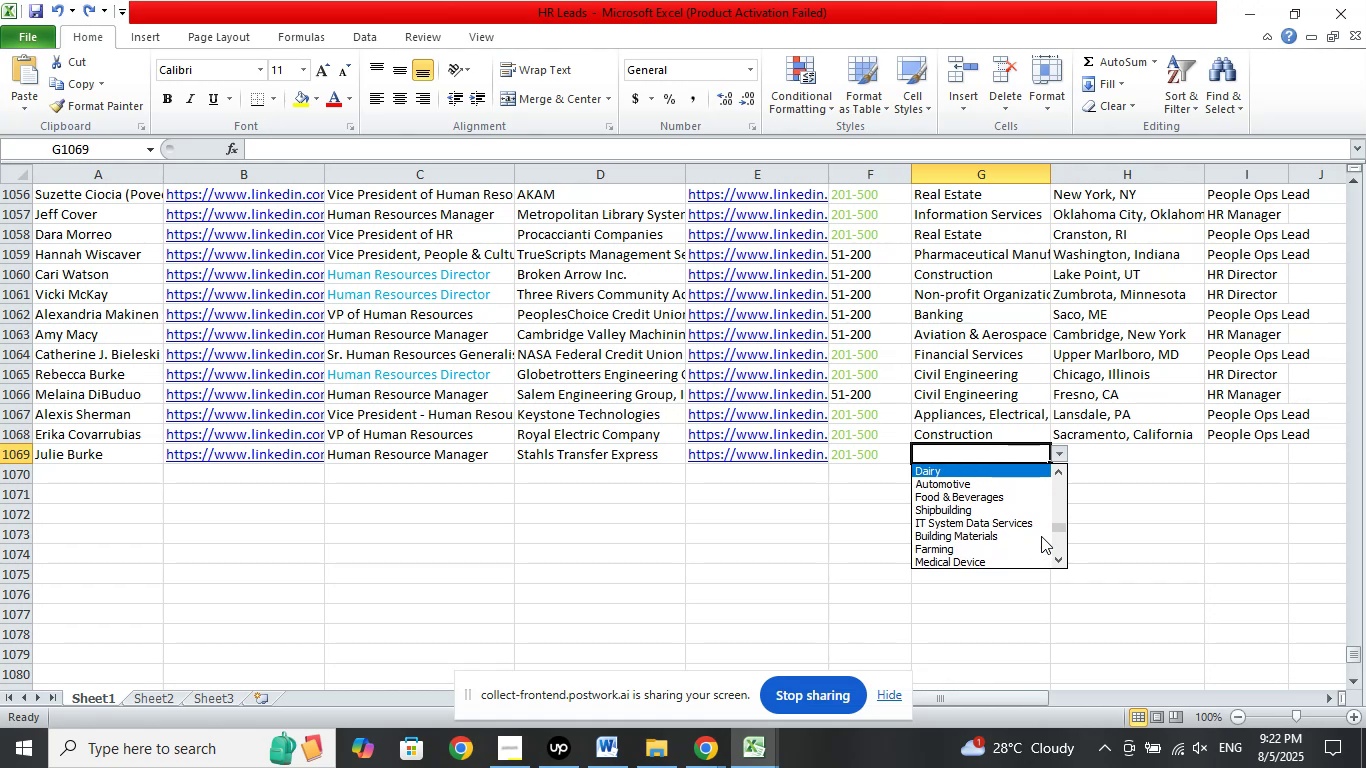 
key(ArrowUp)
 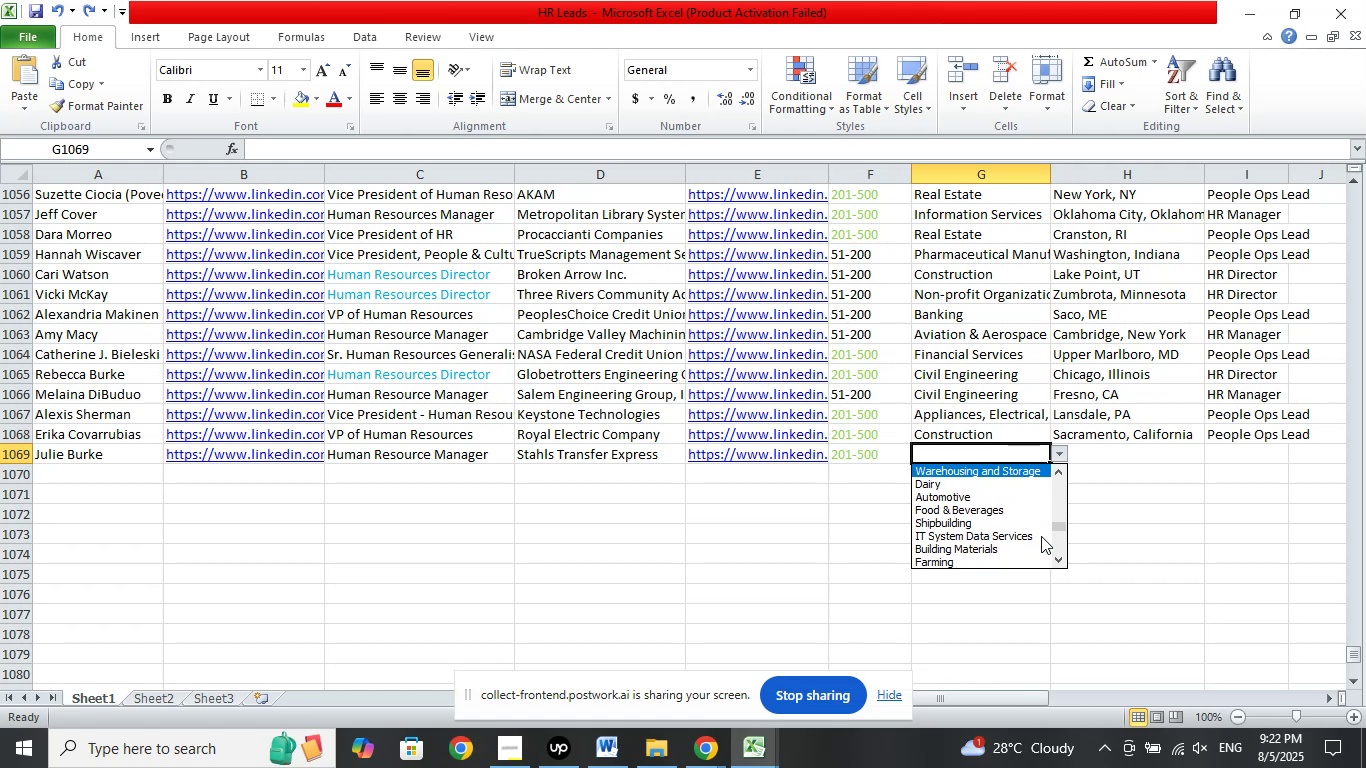 
key(ArrowUp)
 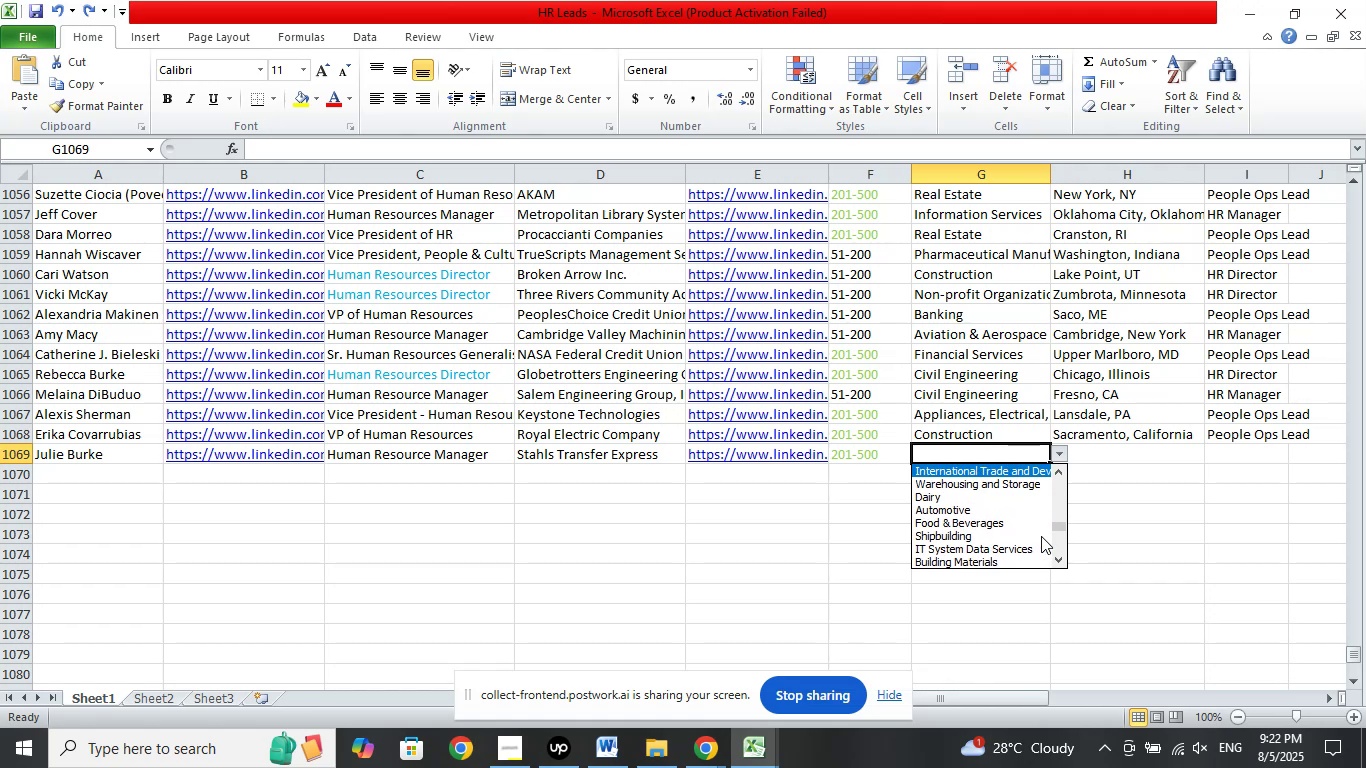 
key(ArrowUp)
 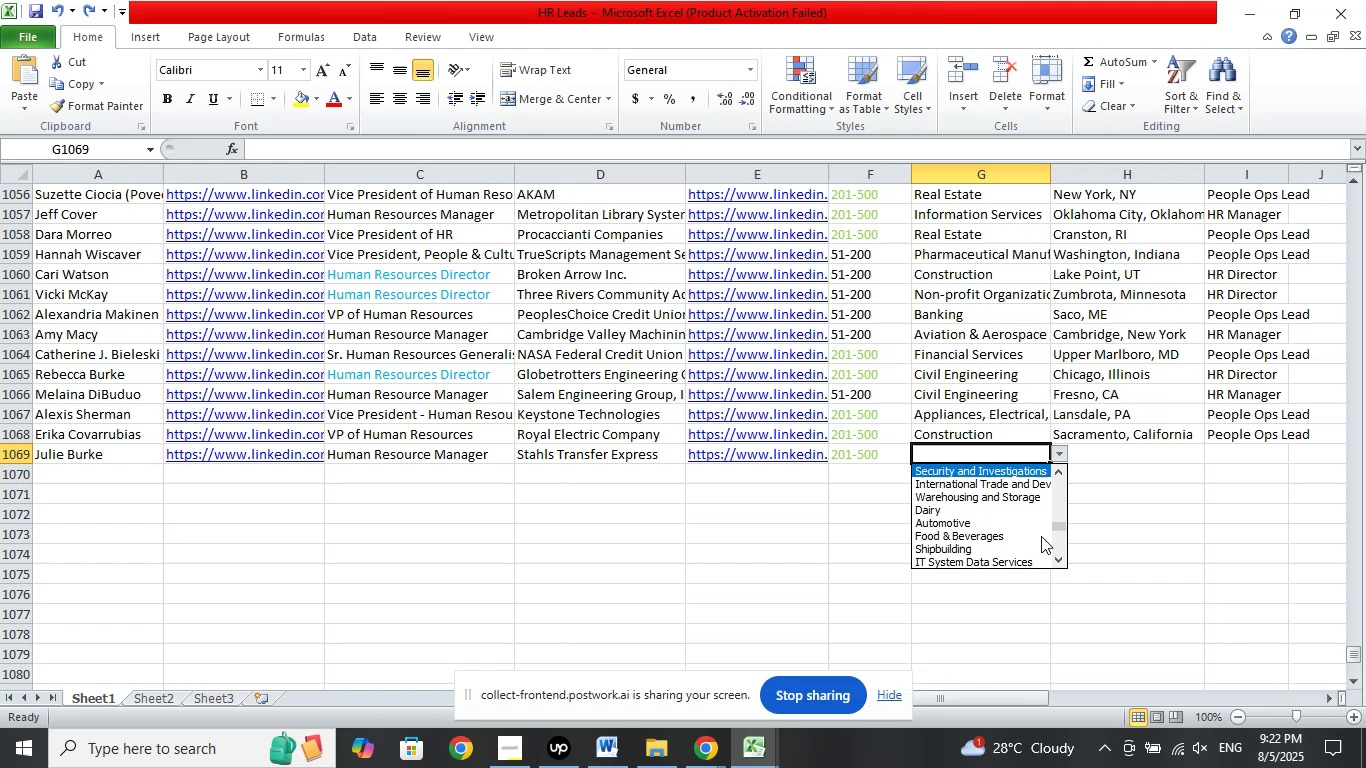 
key(ArrowUp)
 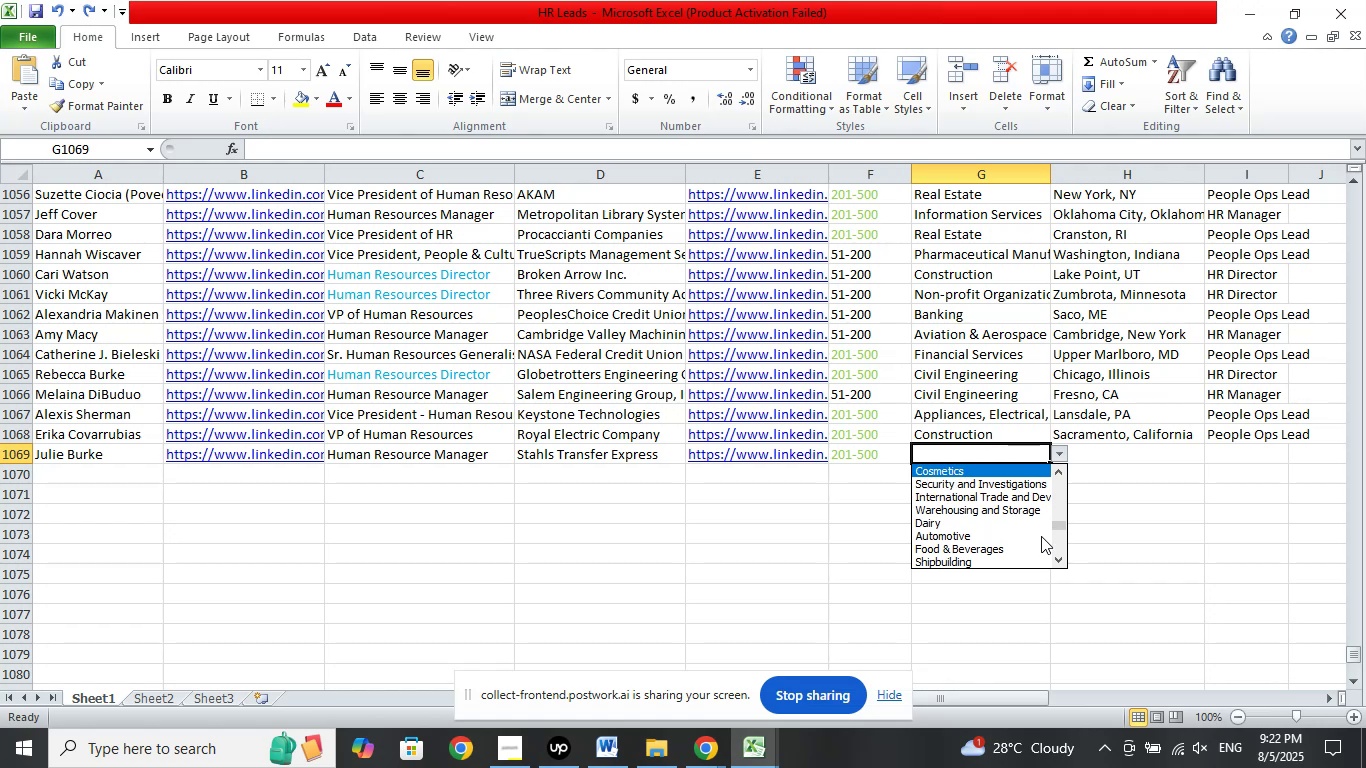 
key(ArrowUp)
 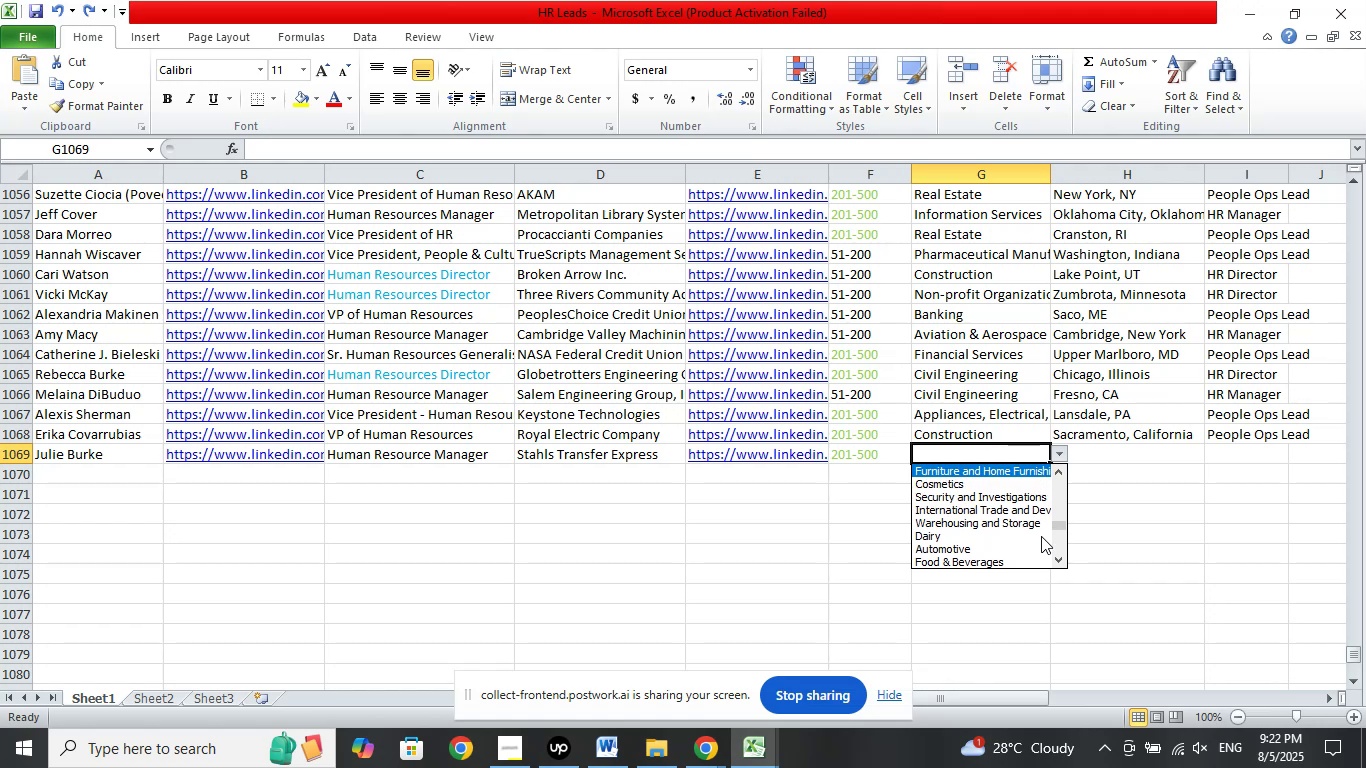 
key(ArrowUp)
 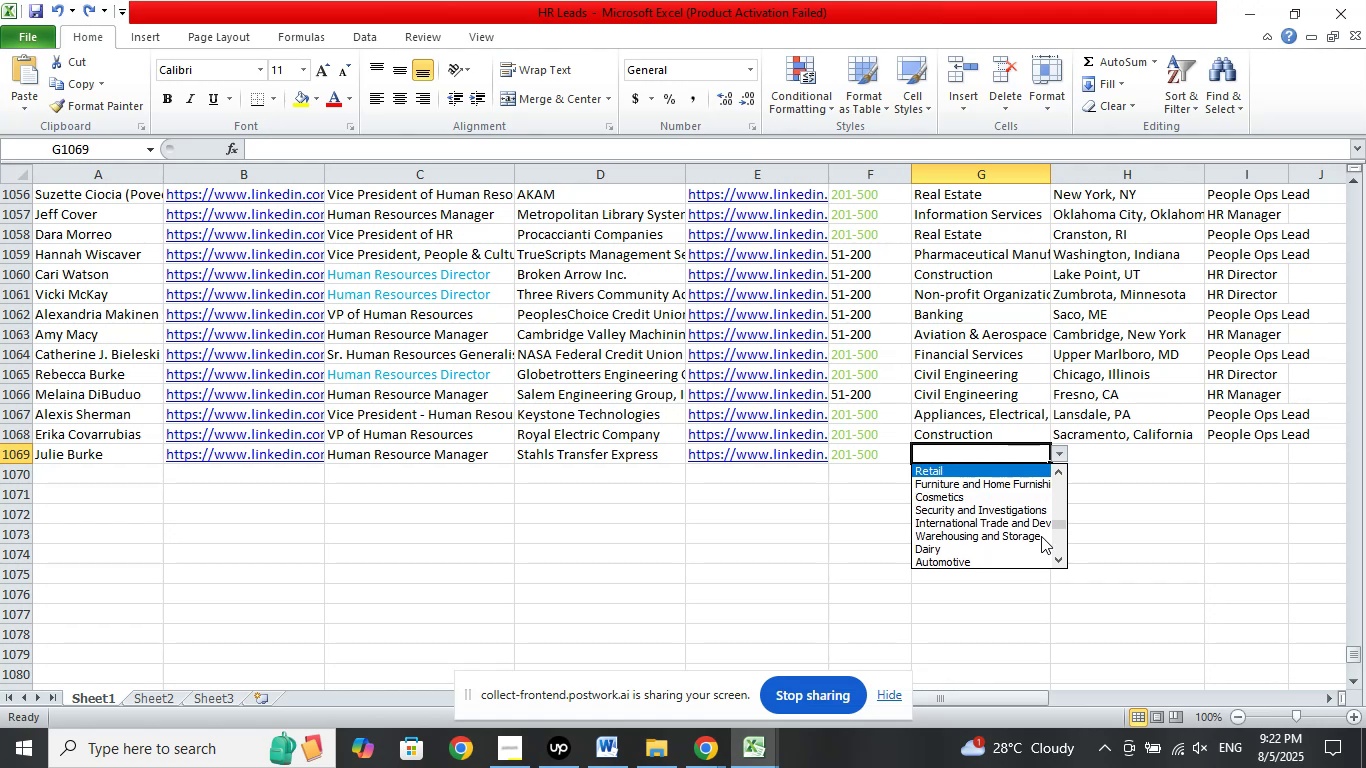 
key(ArrowUp)
 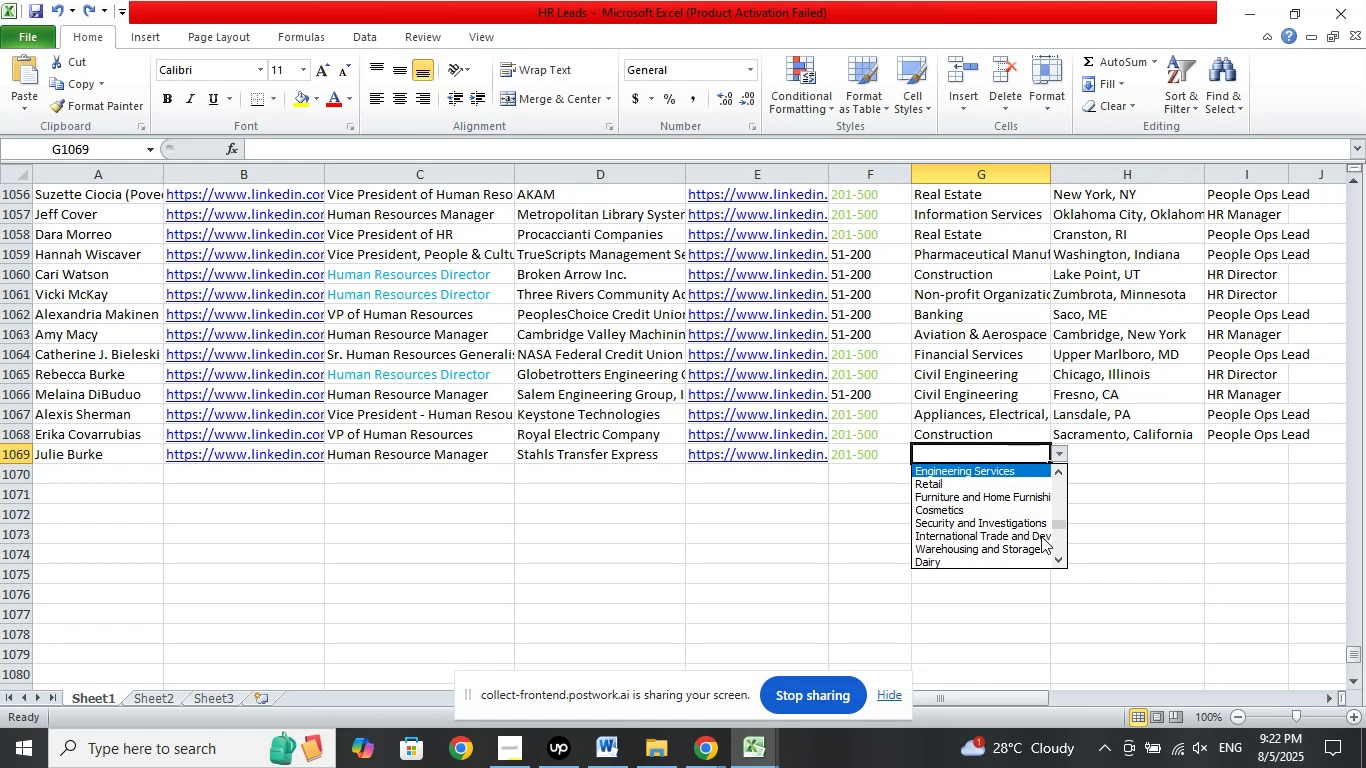 
key(ArrowUp)
 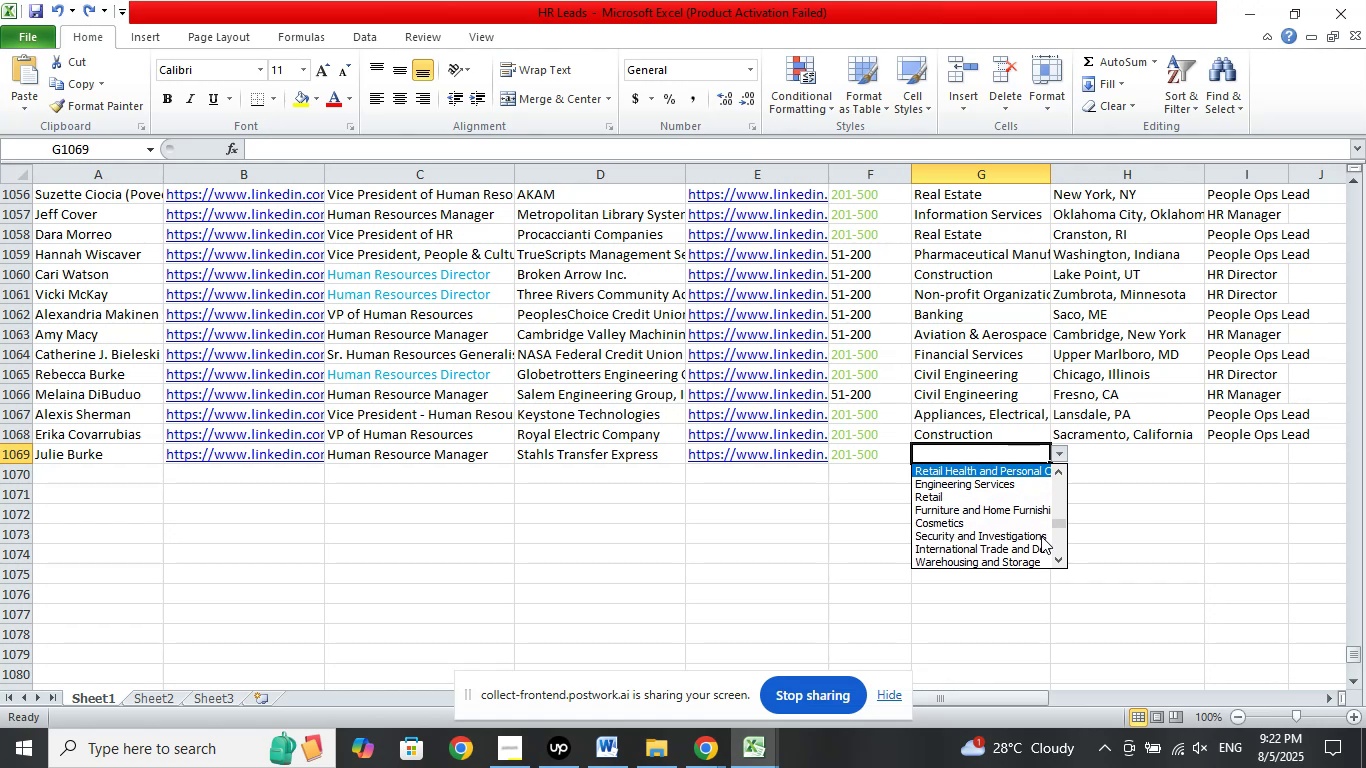 
key(ArrowUp)
 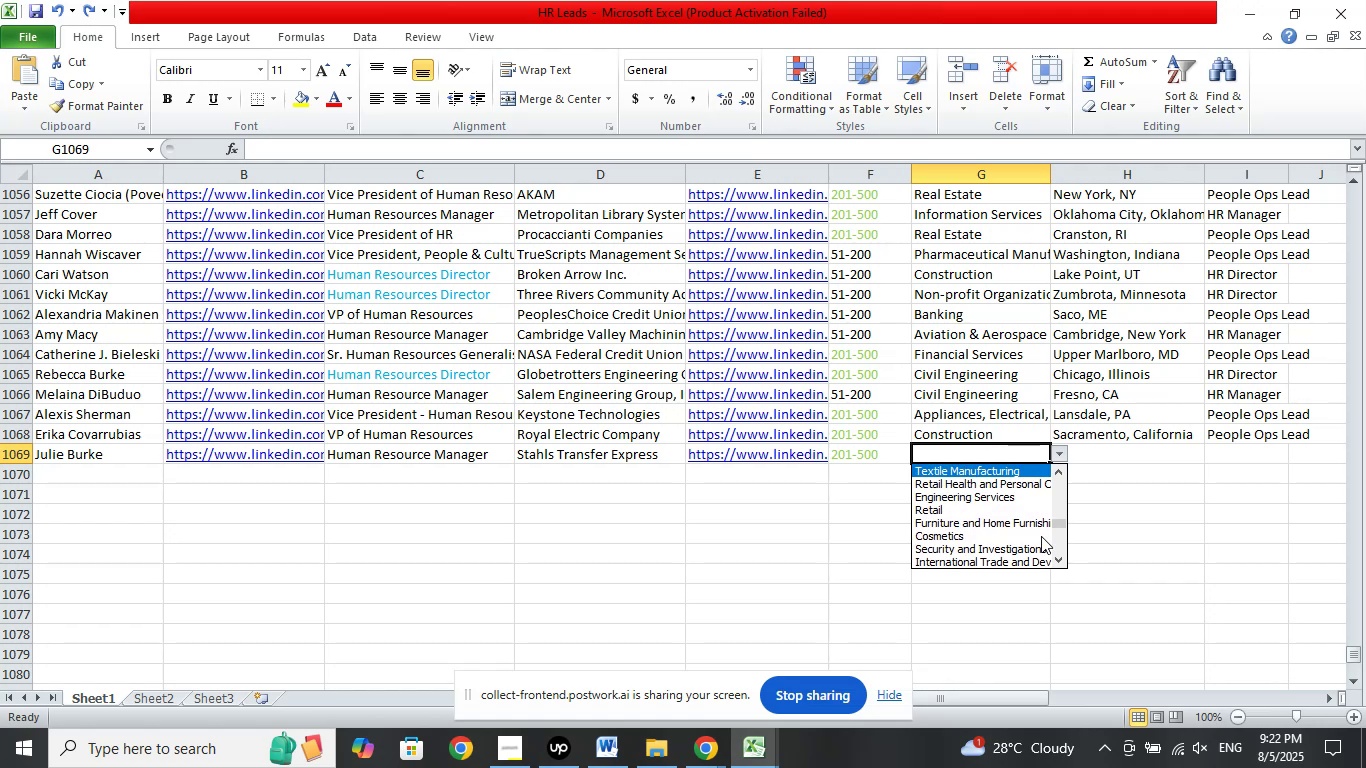 
key(ArrowUp)
 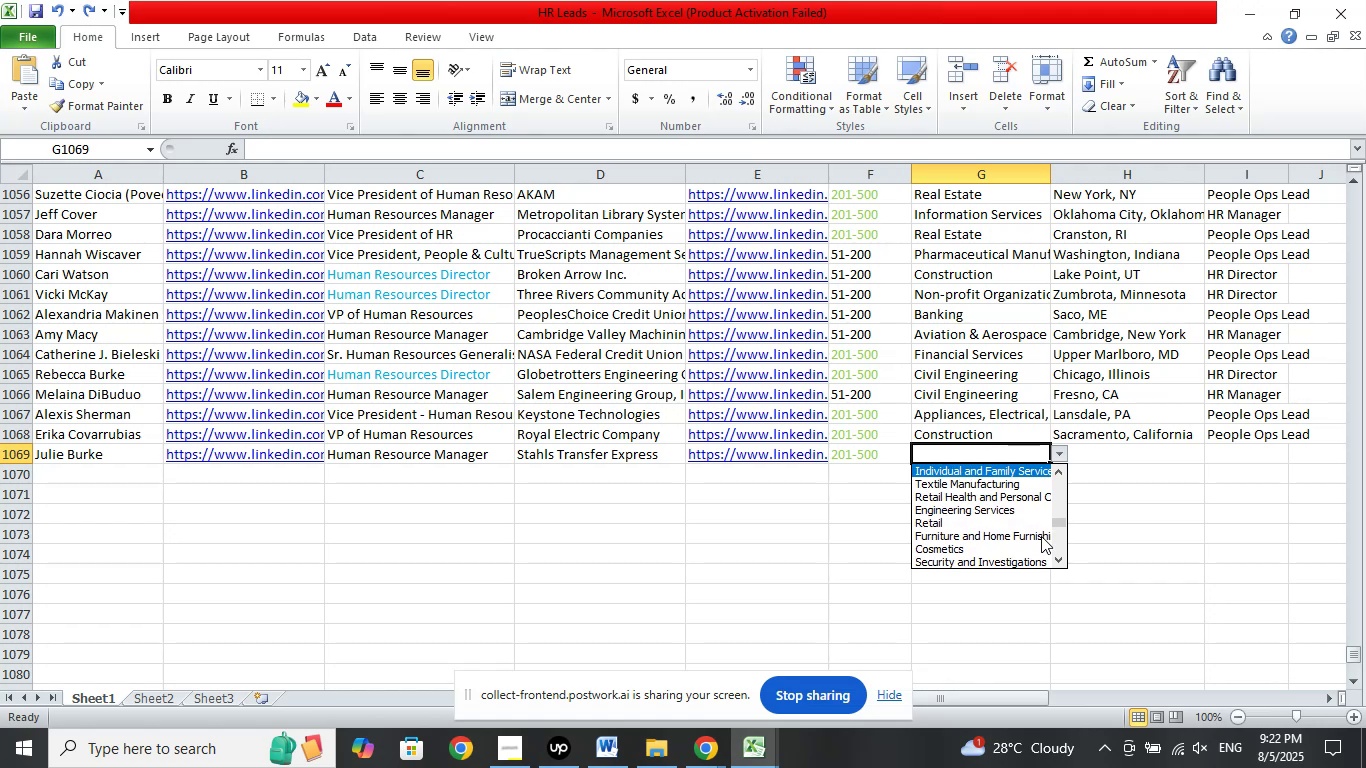 
key(ArrowUp)
 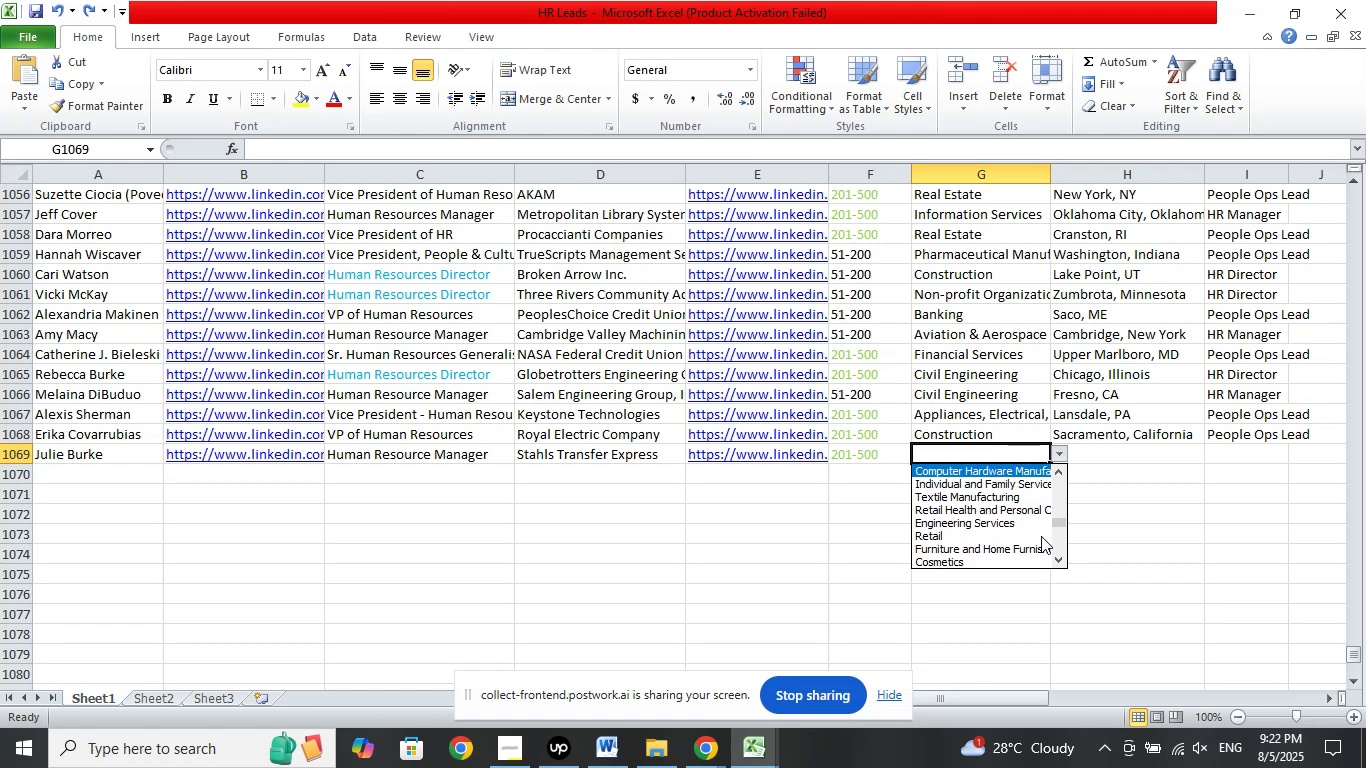 
key(ArrowUp)
 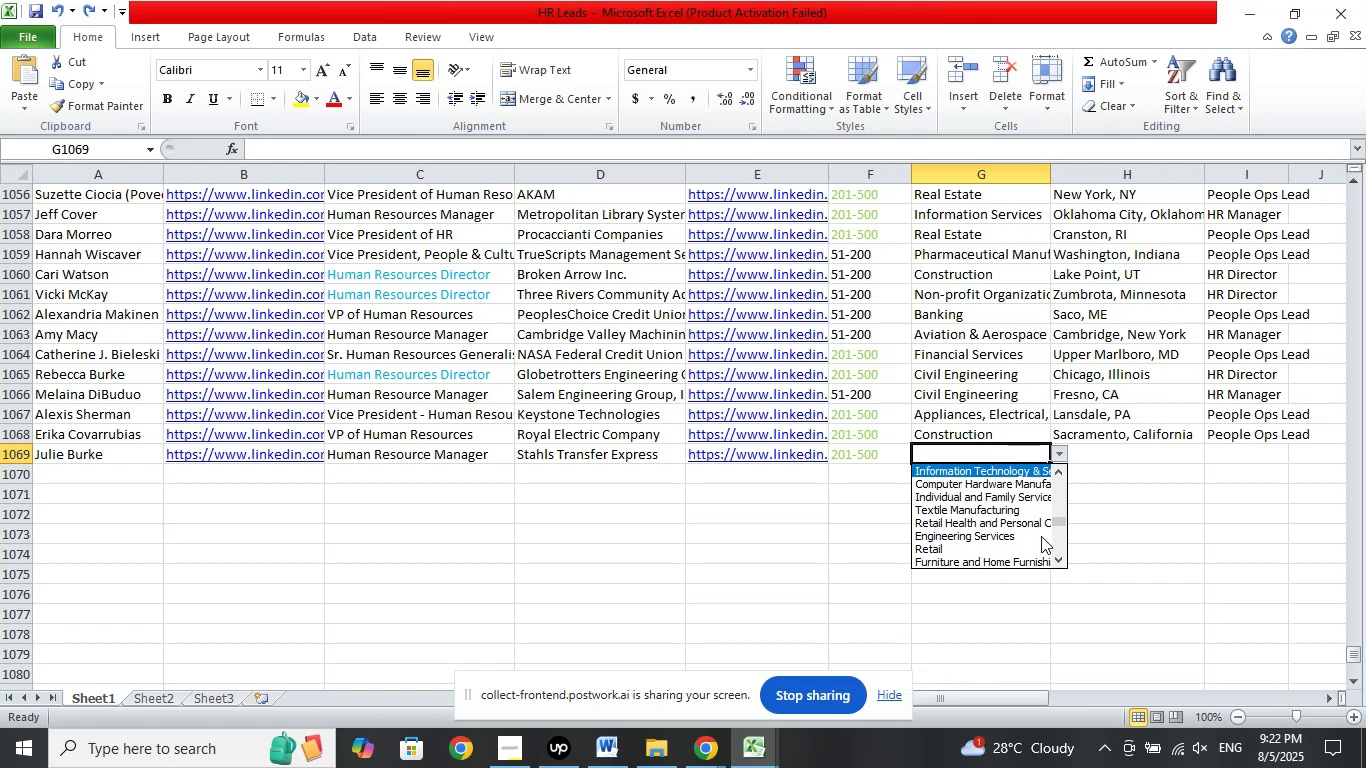 
key(ArrowUp)
 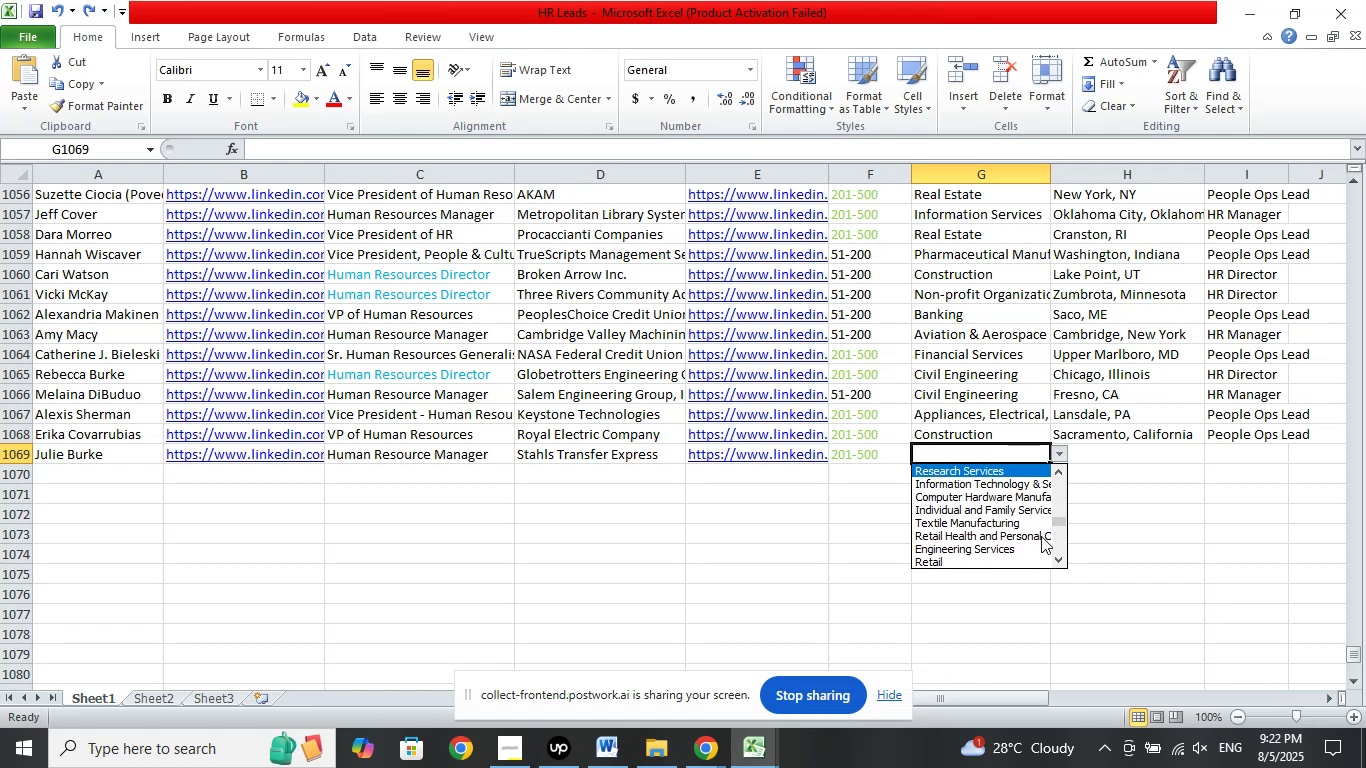 
key(ArrowUp)
 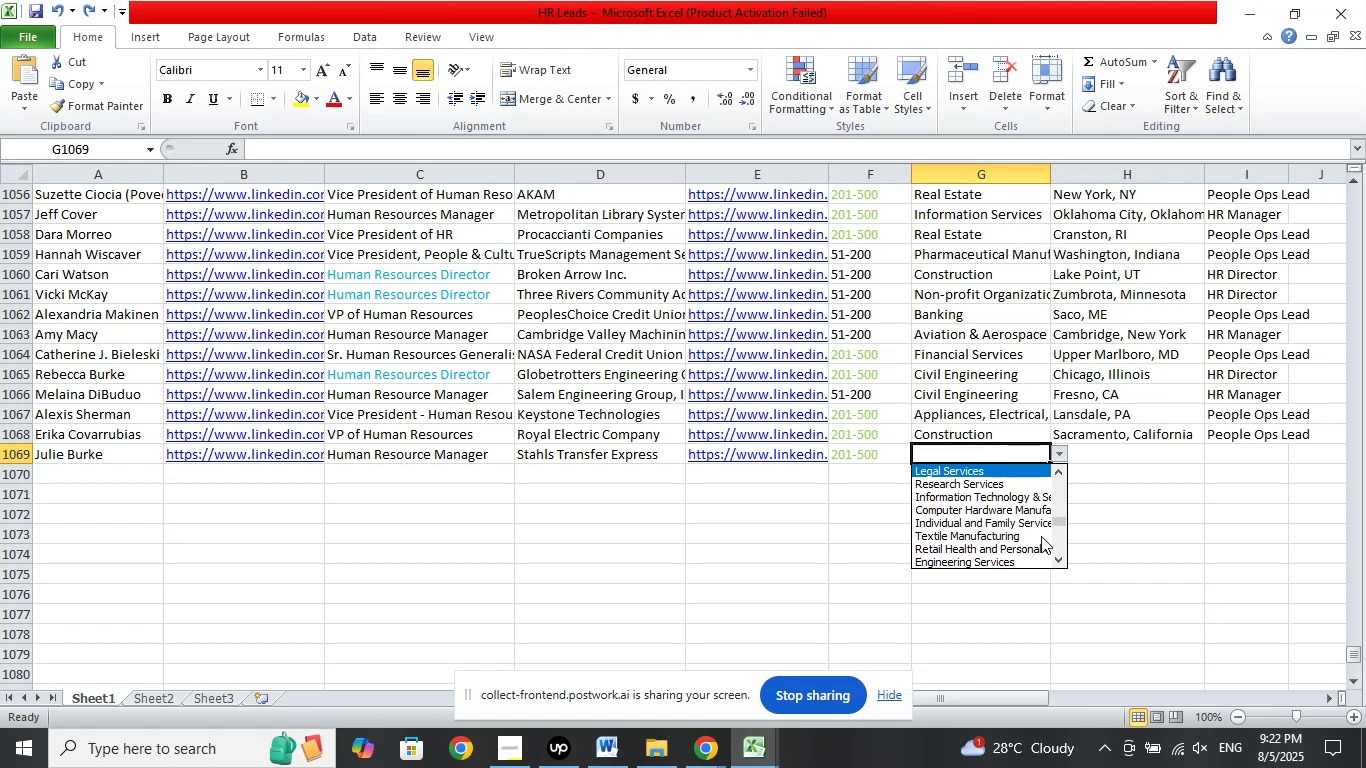 
key(ArrowUp)
 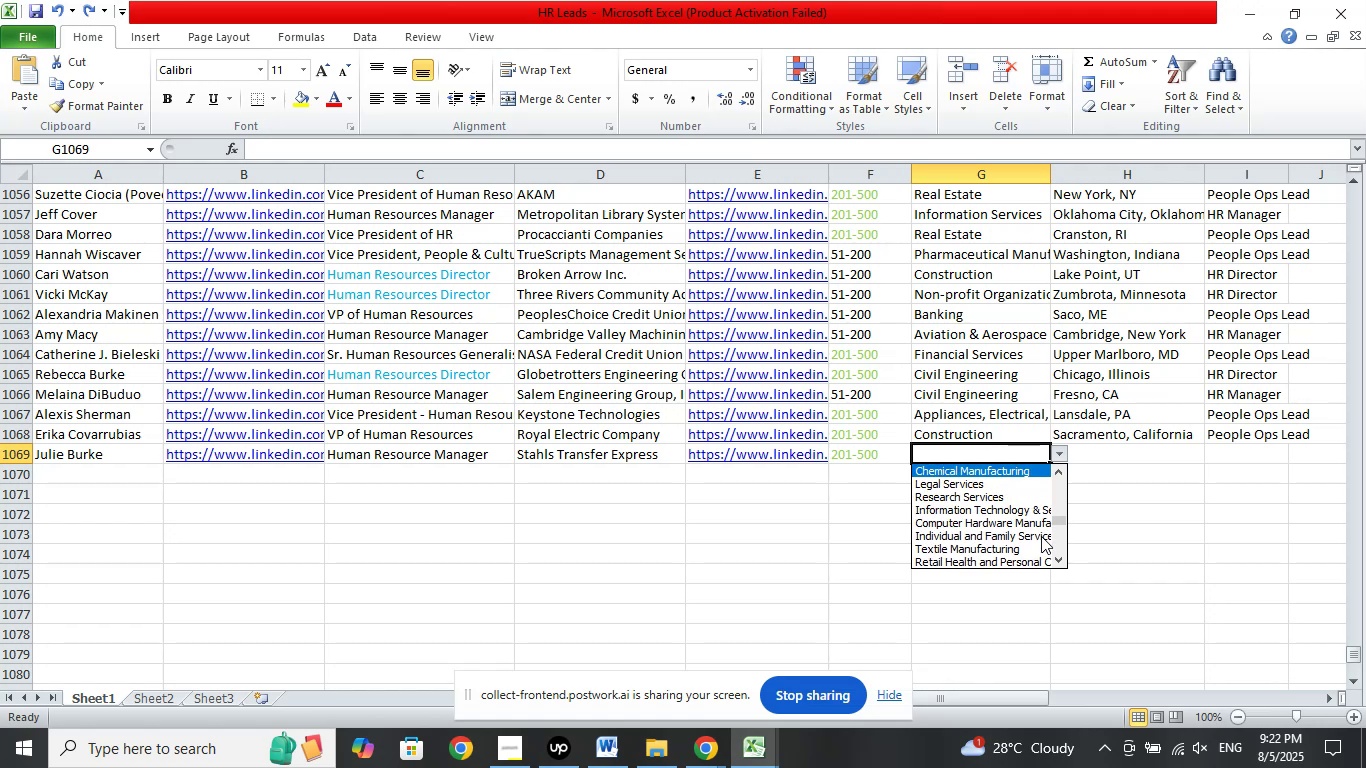 
key(ArrowUp)
 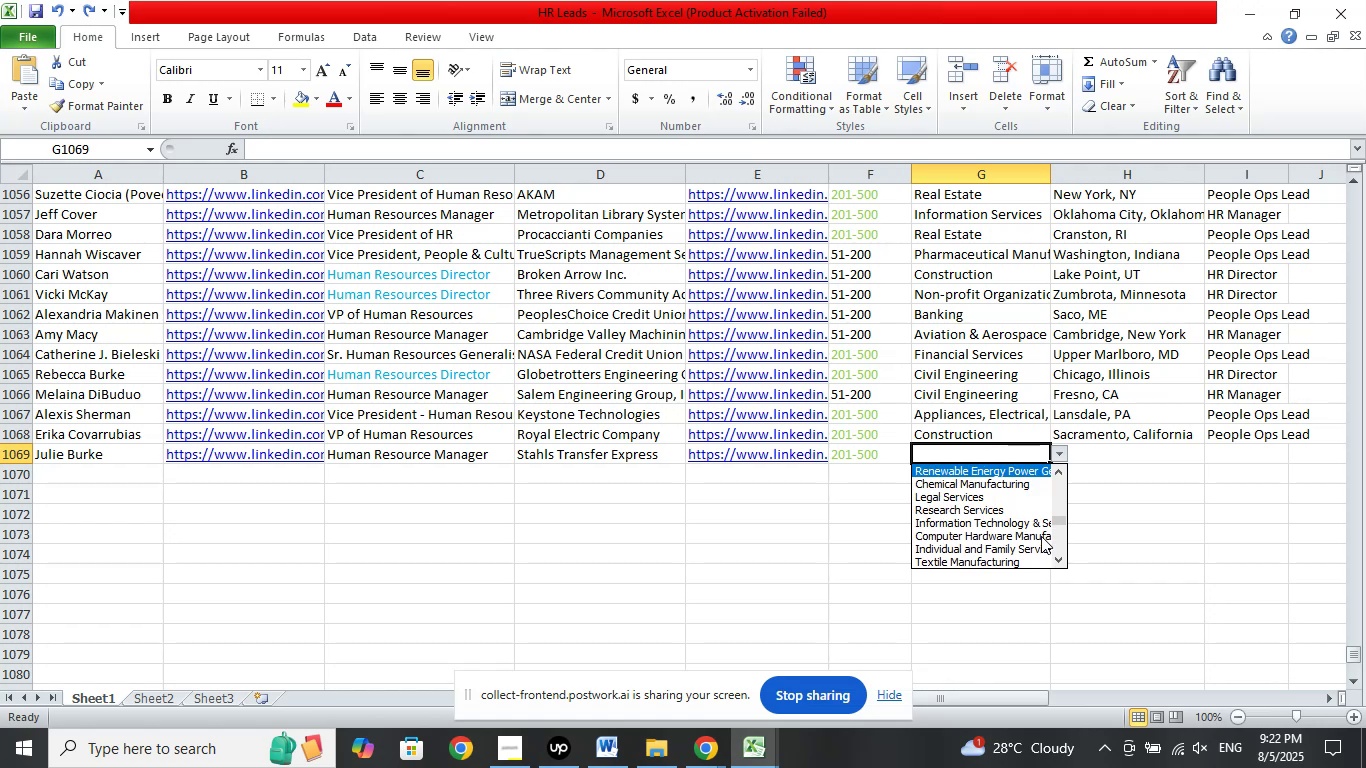 
key(ArrowUp)
 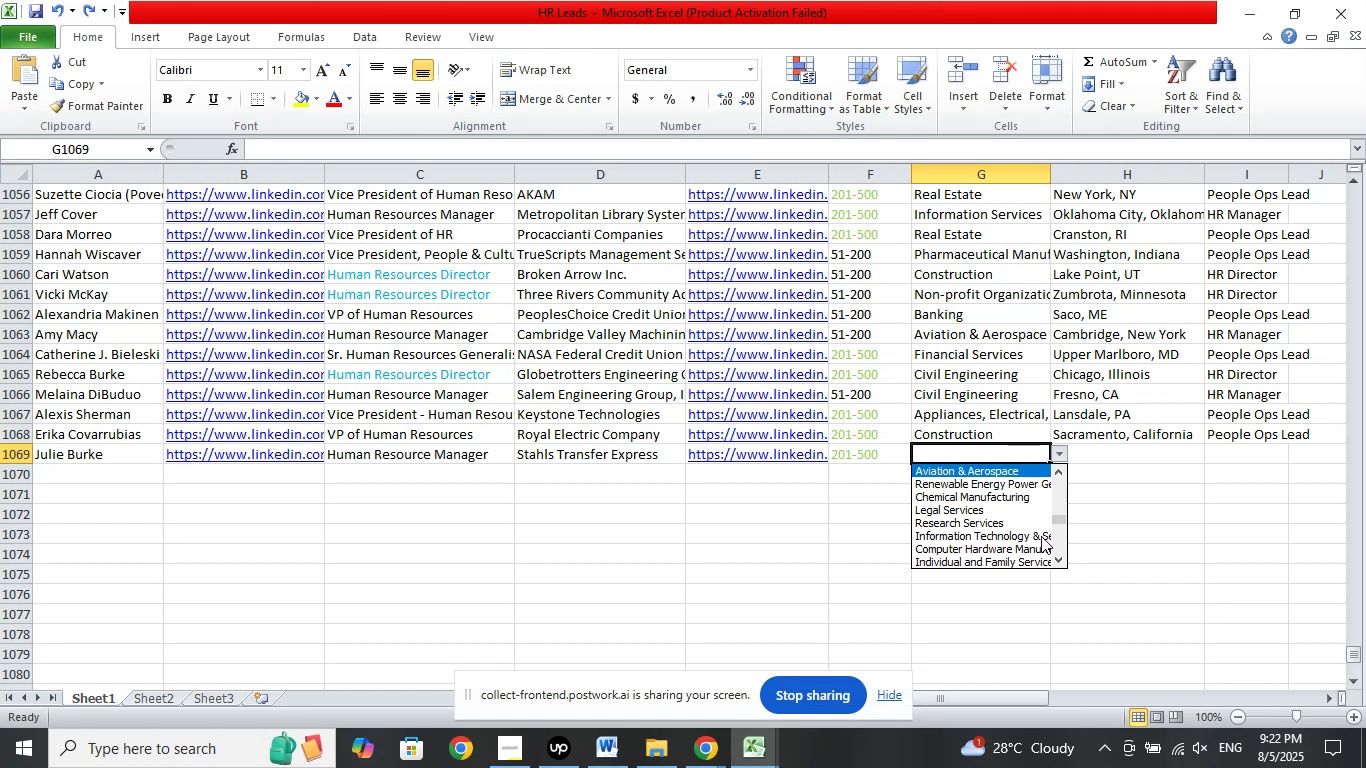 
key(ArrowUp)
 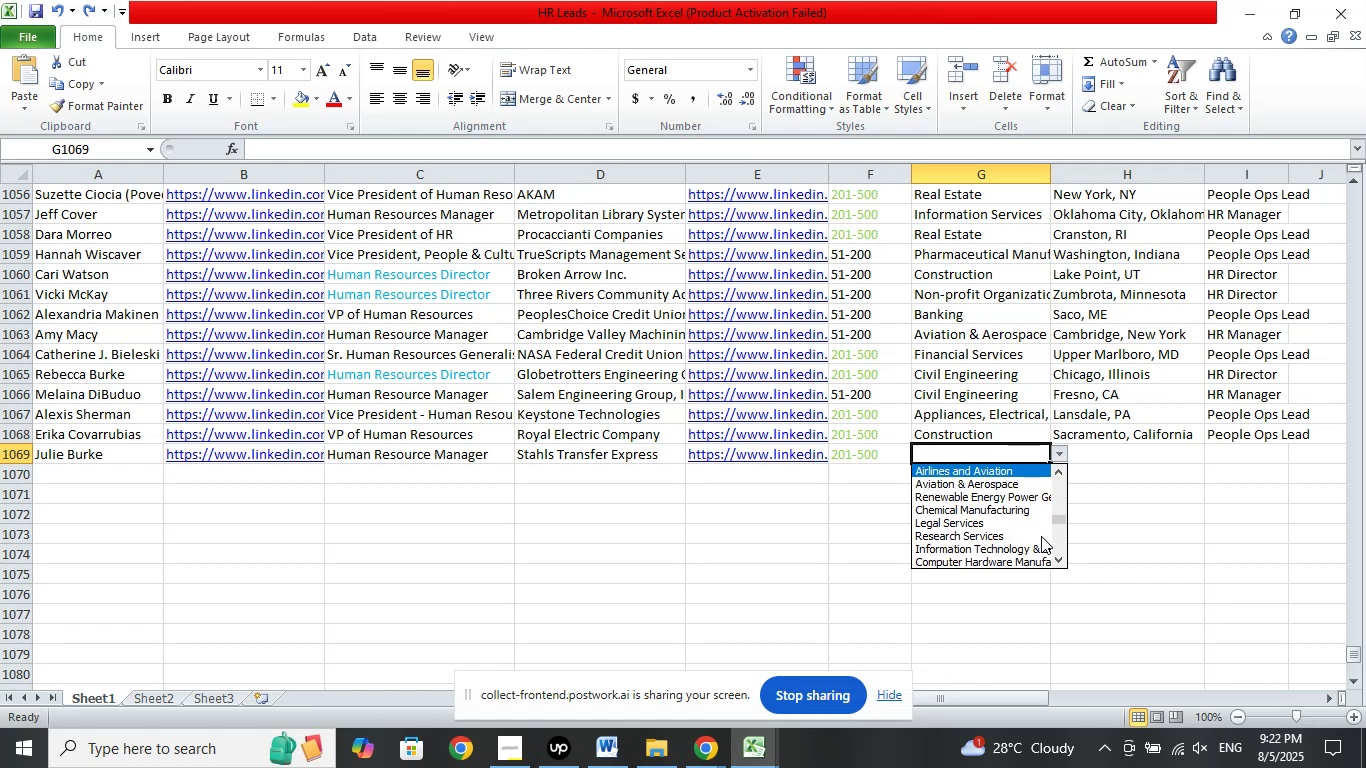 
key(ArrowUp)
 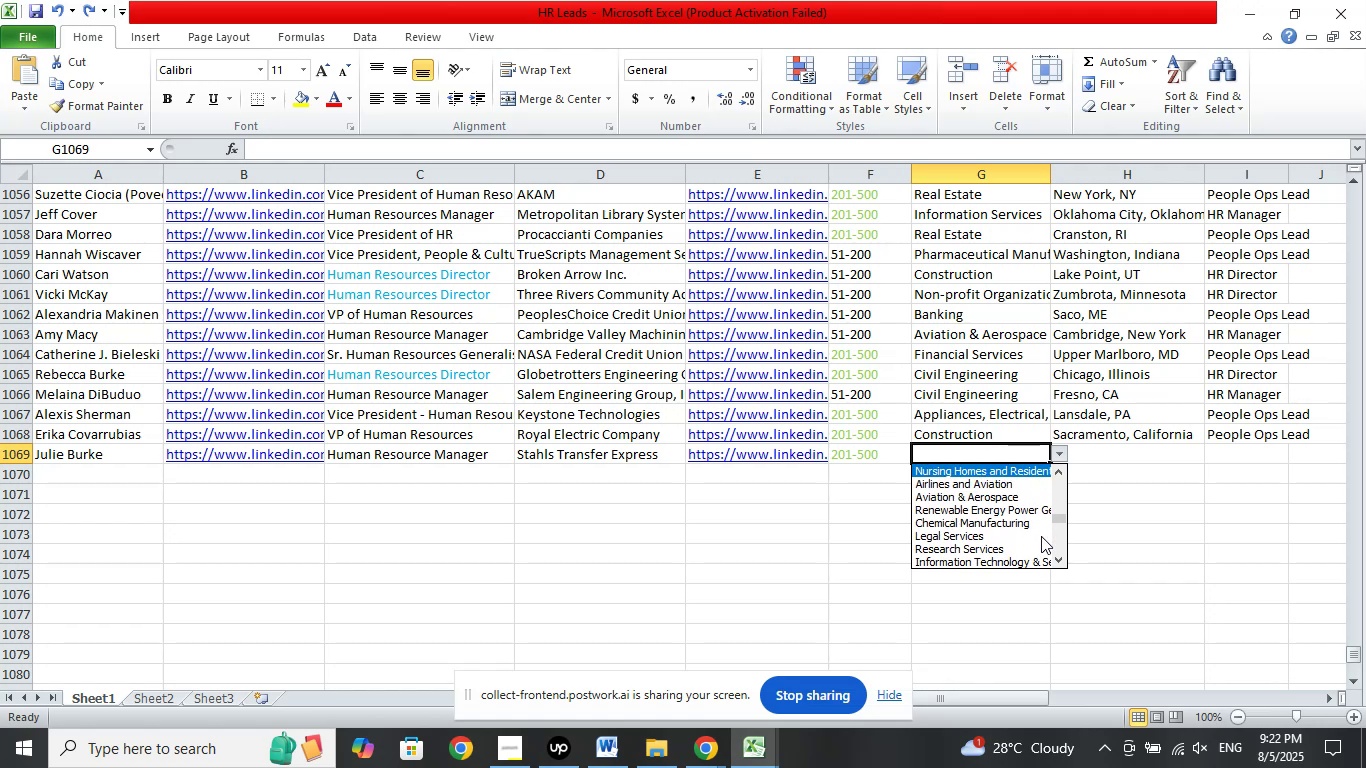 
key(ArrowUp)
 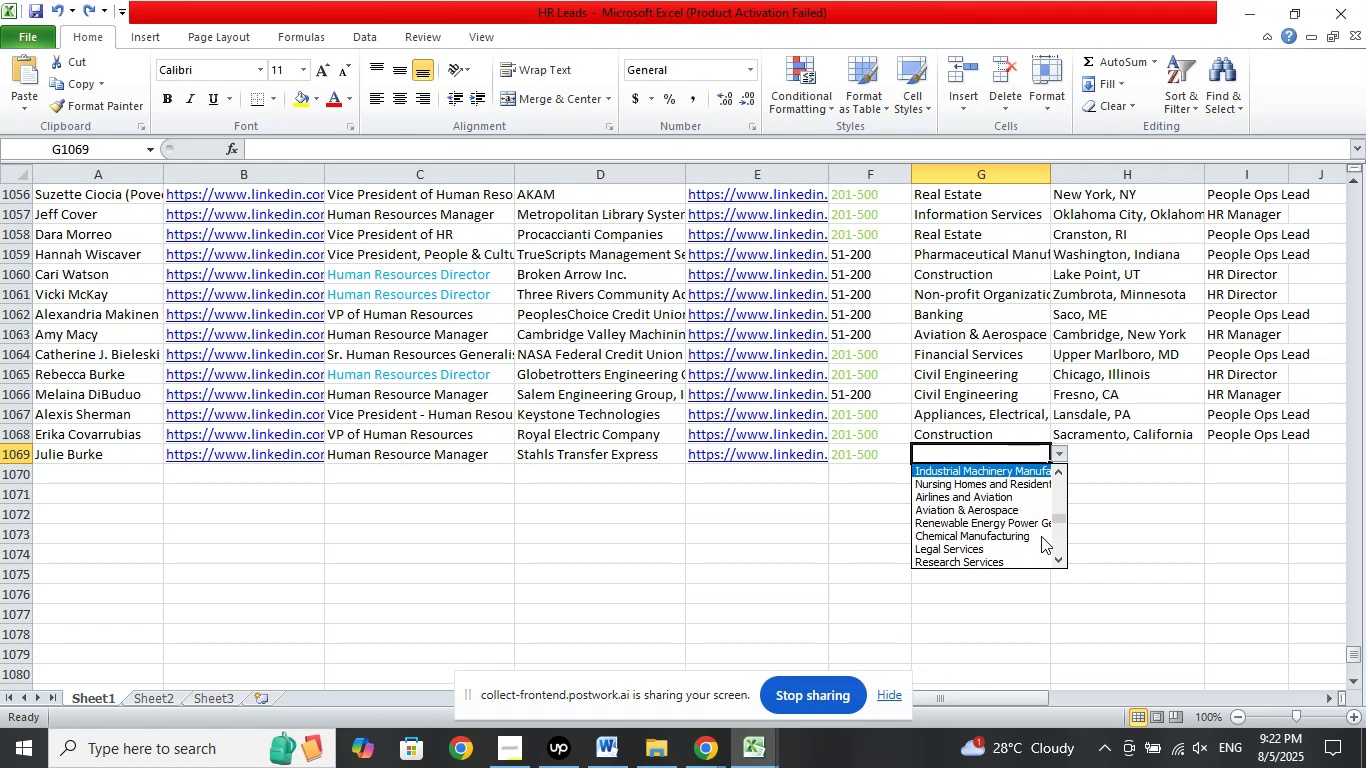 
key(ArrowUp)
 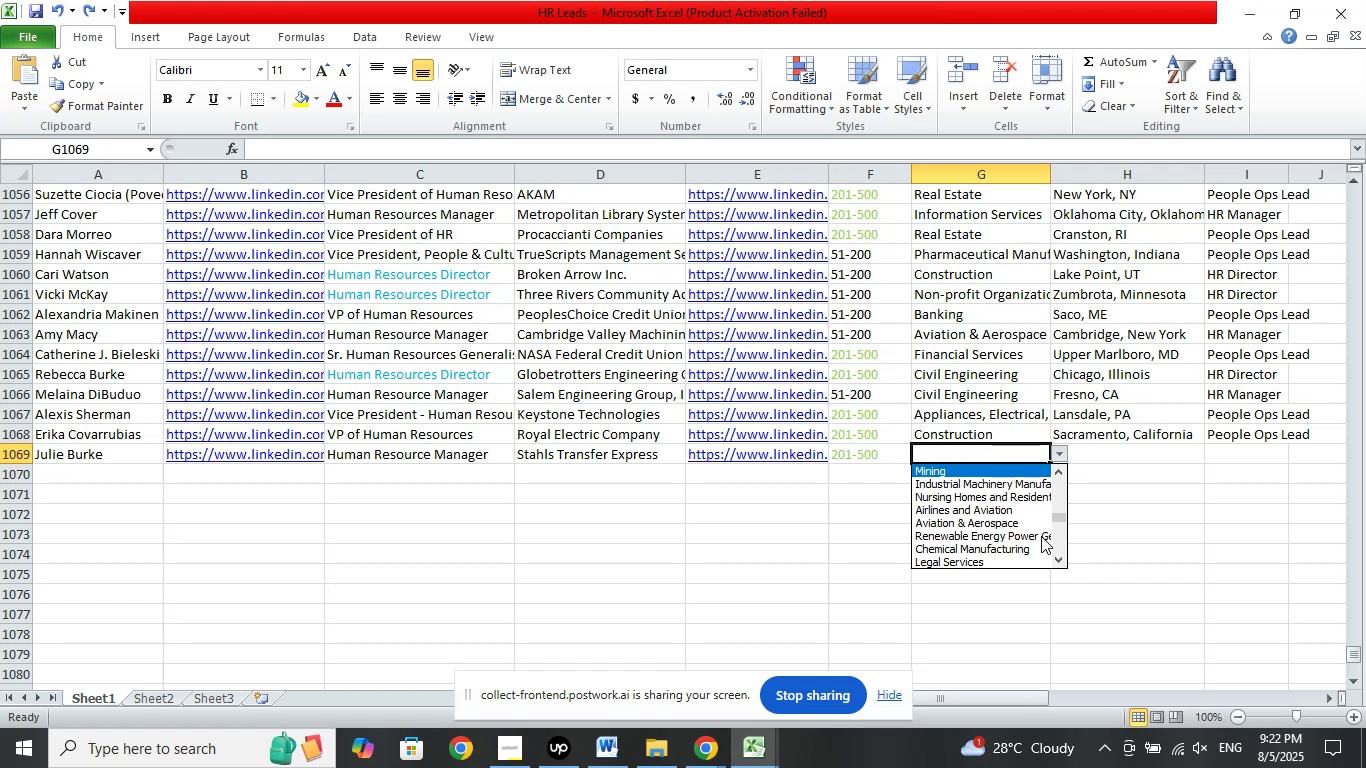 
key(ArrowUp)
 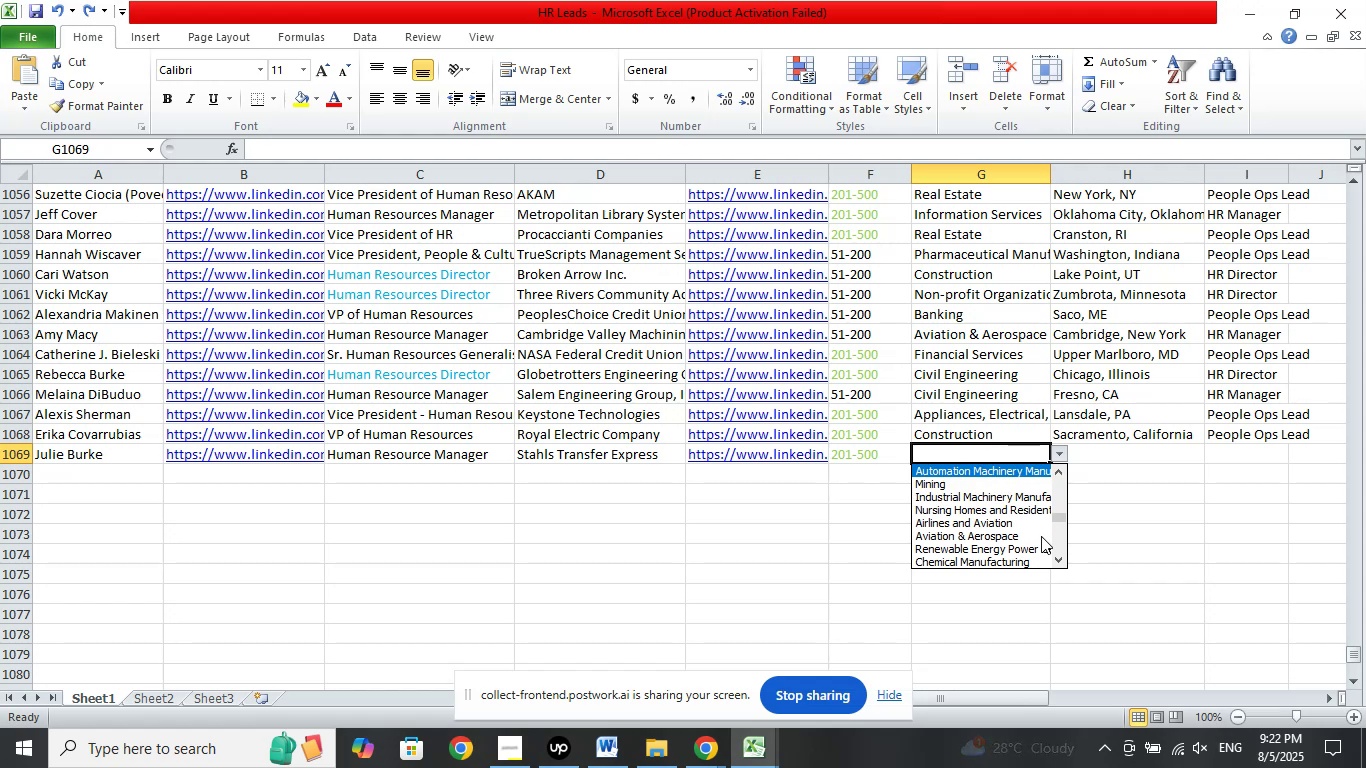 
key(ArrowUp)
 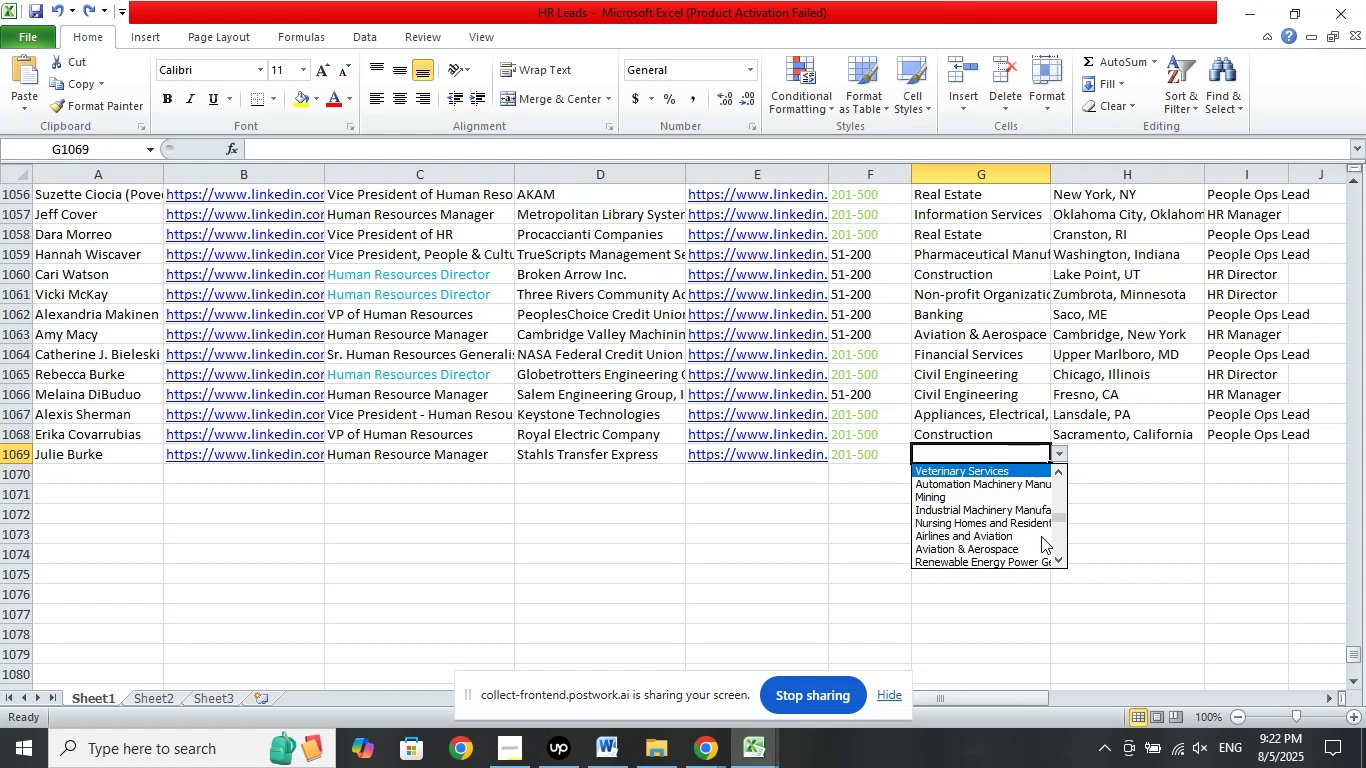 
key(ArrowUp)
 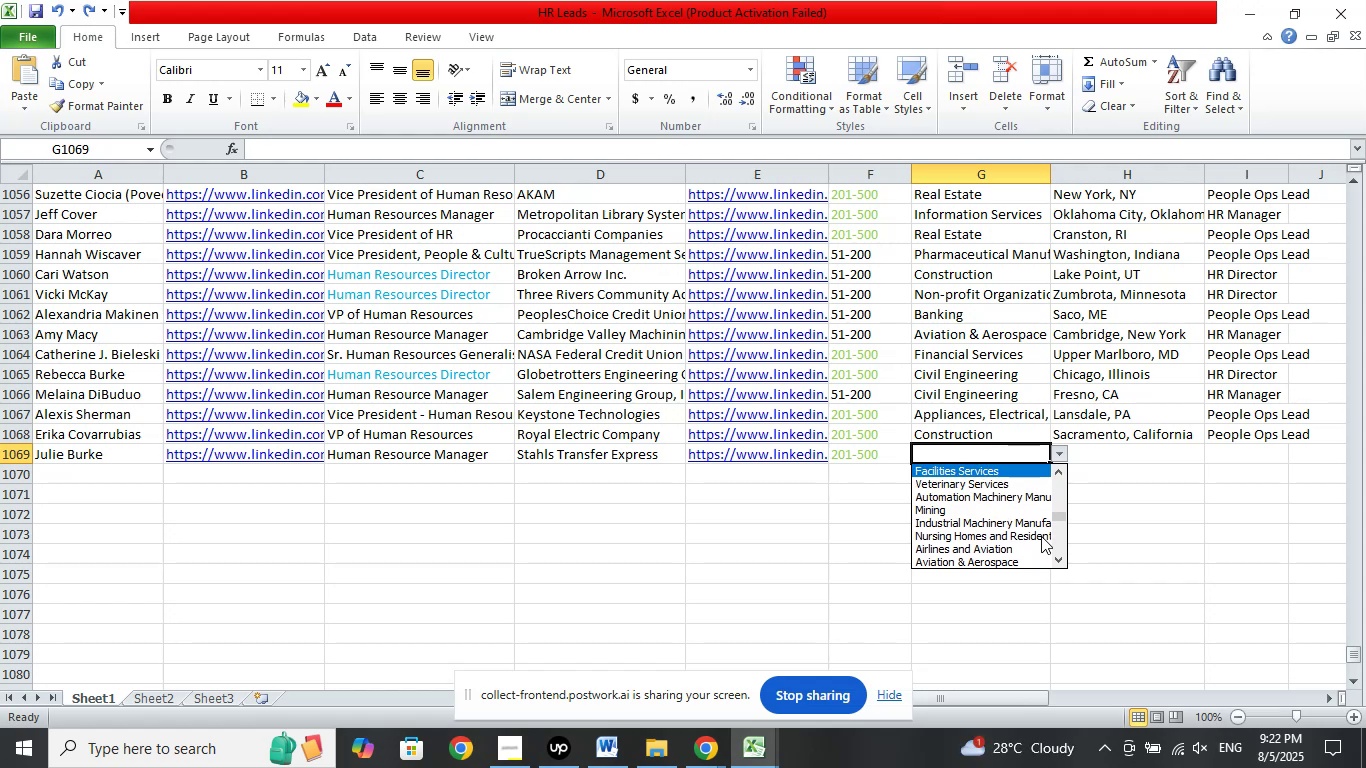 
wait(6.38)
 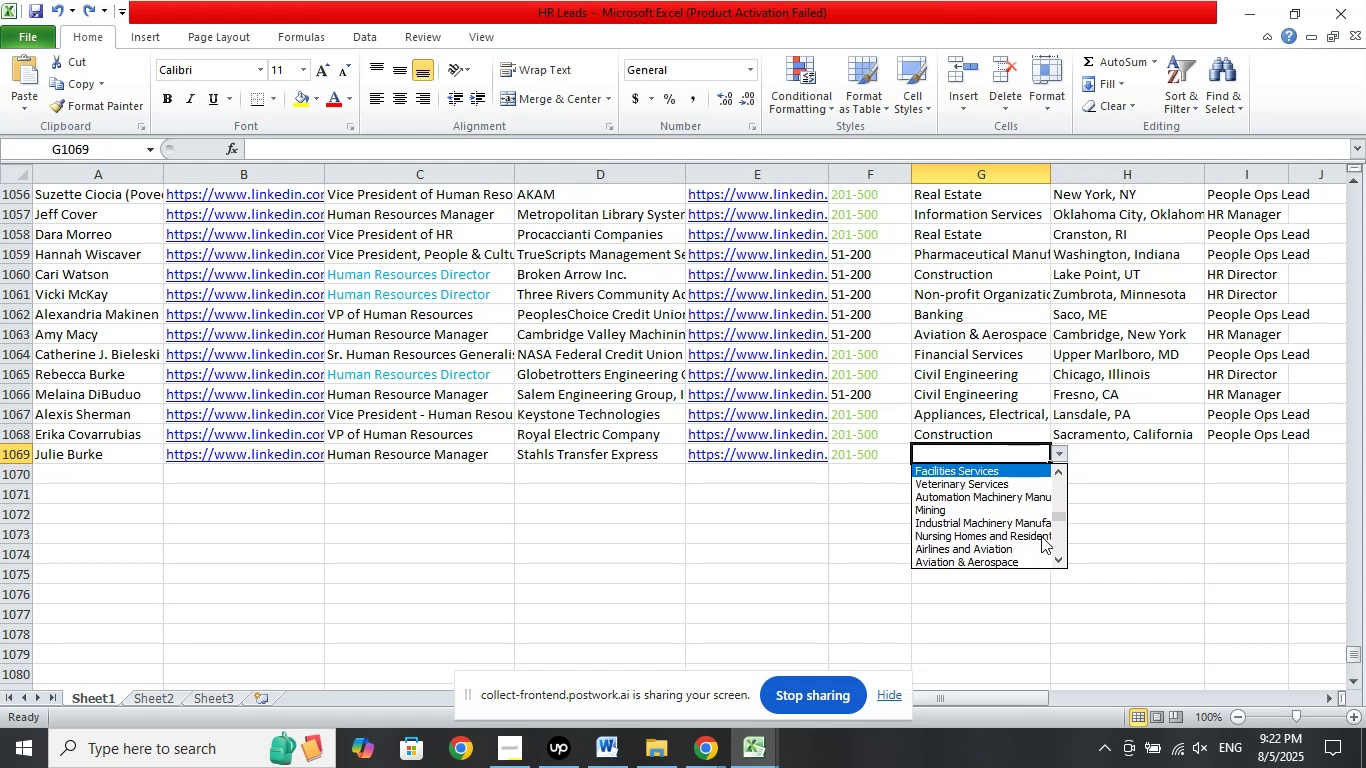 
key(ArrowUp)
 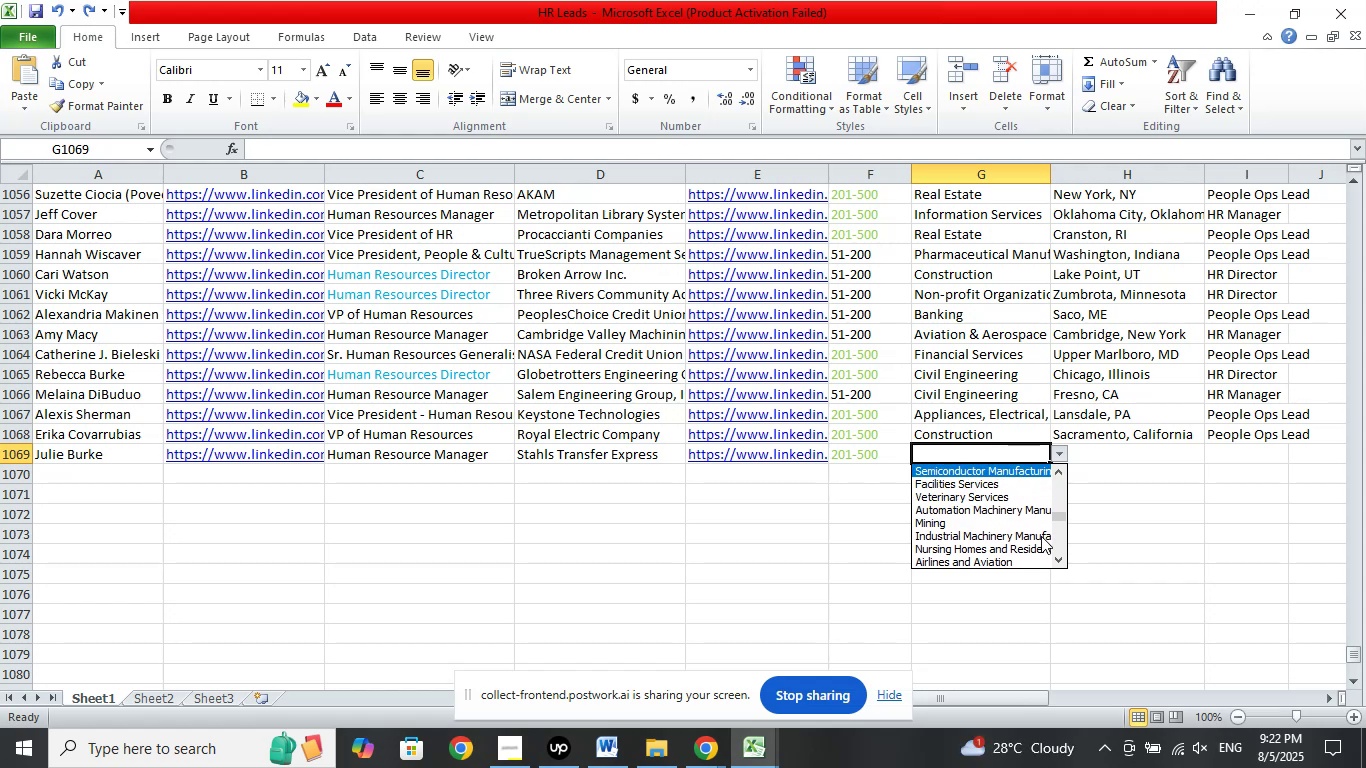 
key(ArrowUp)
 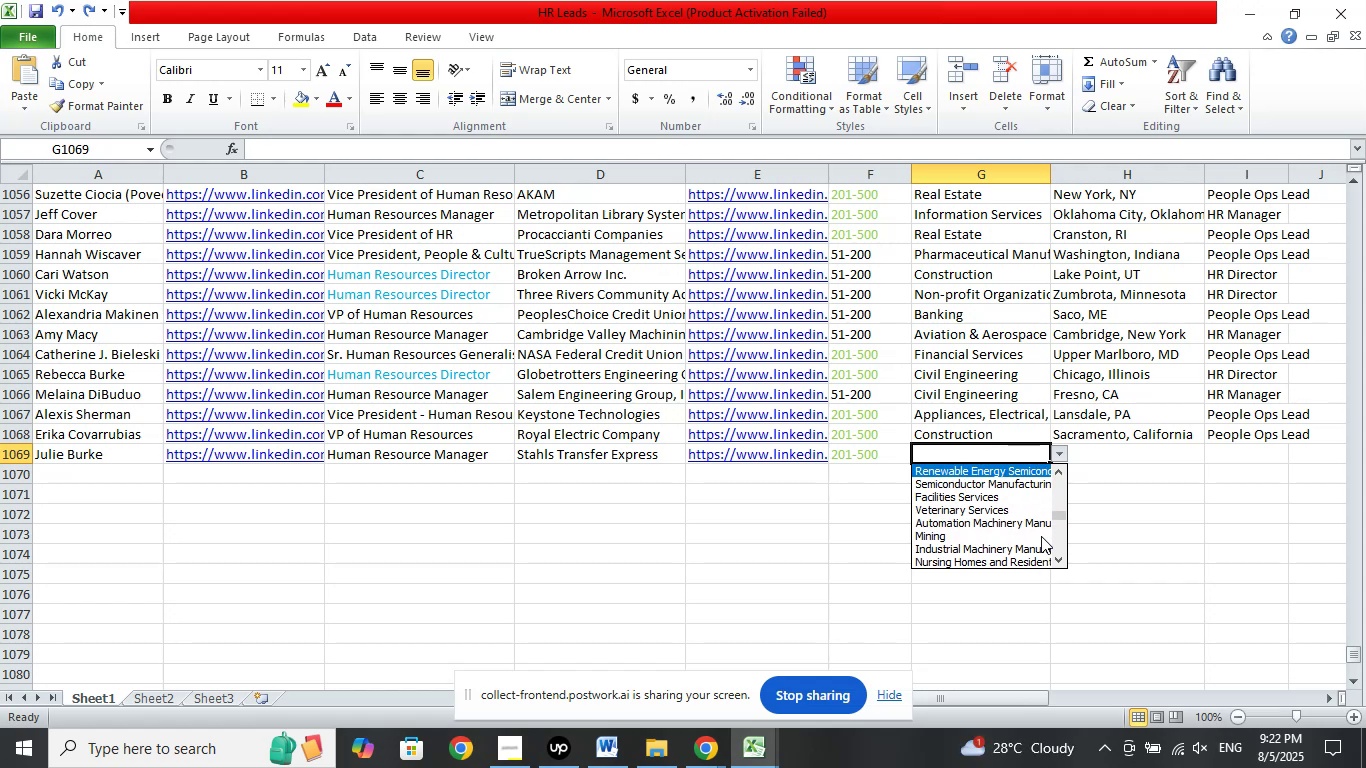 
key(ArrowUp)
 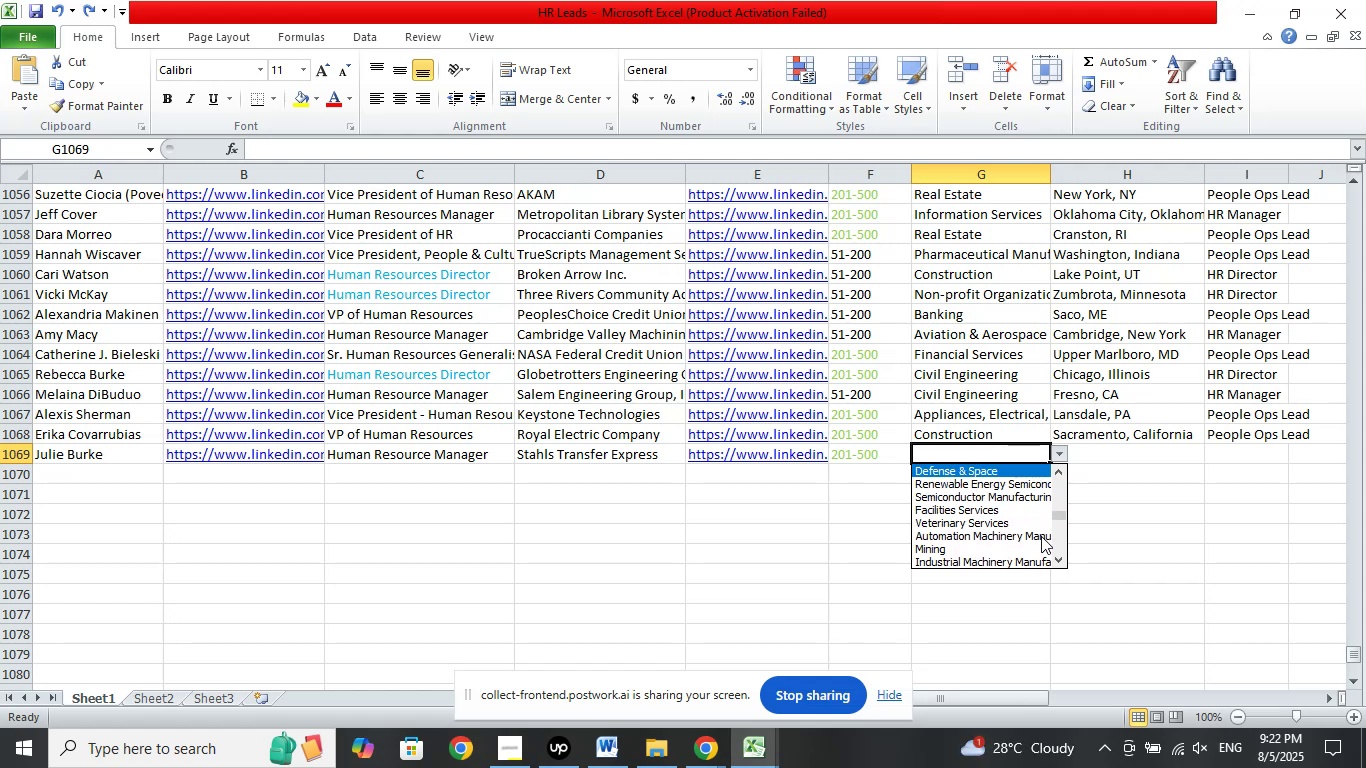 
key(ArrowUp)
 